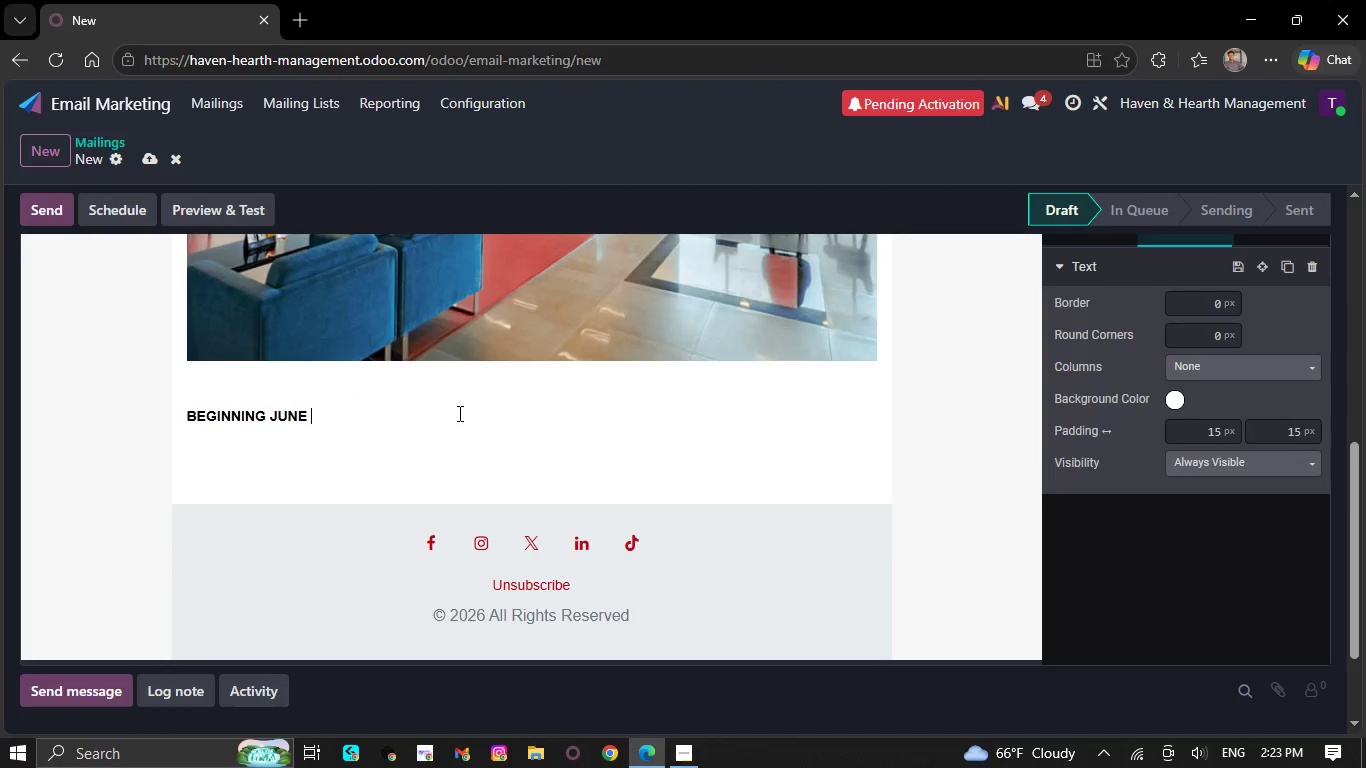 
key(Backspace)
 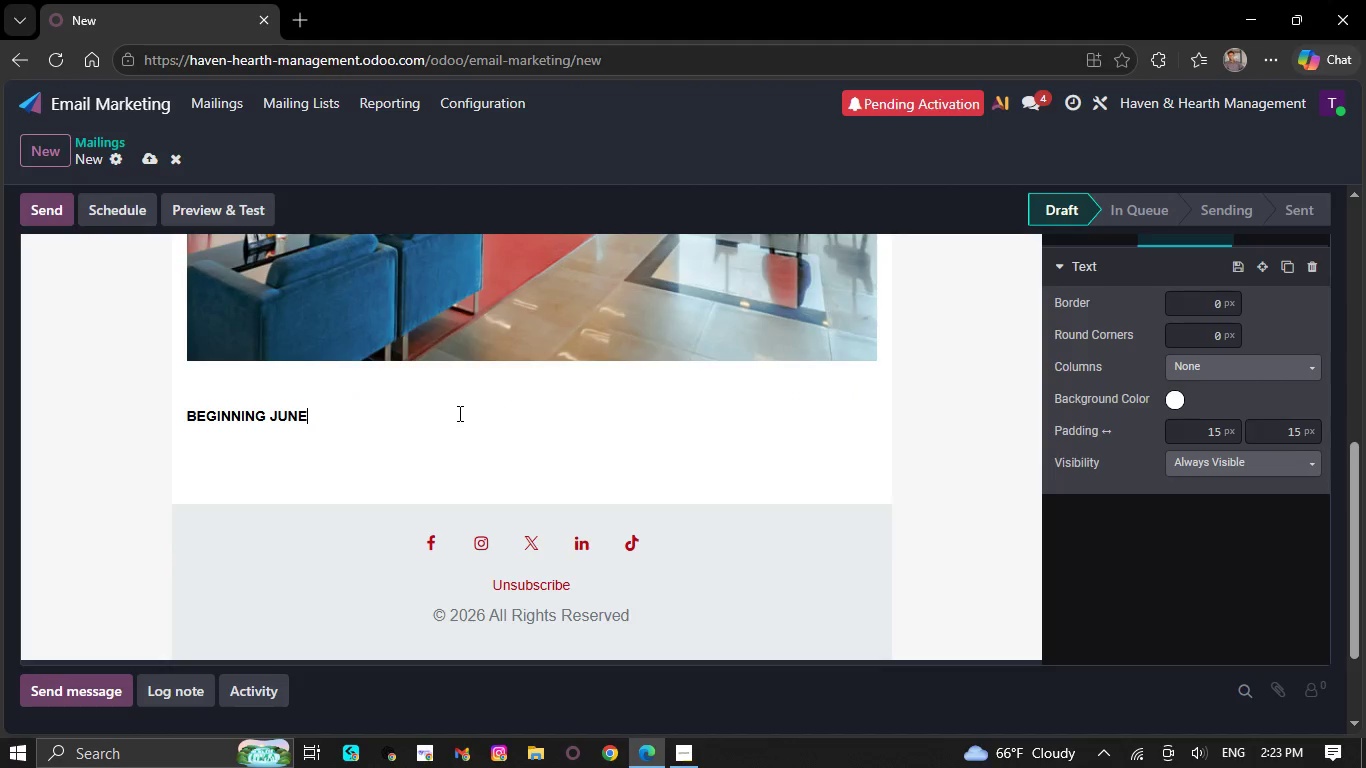 
key(Backspace)
 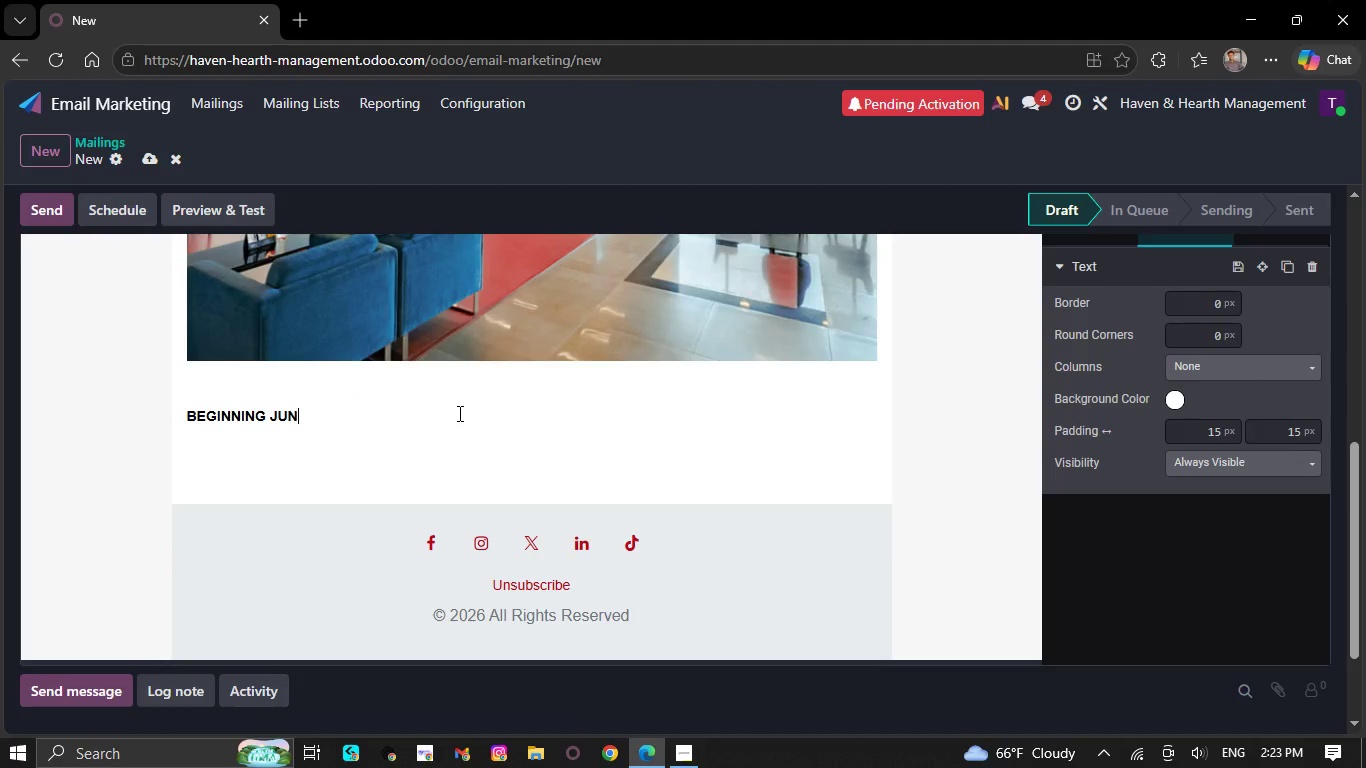 
key(Backspace)
 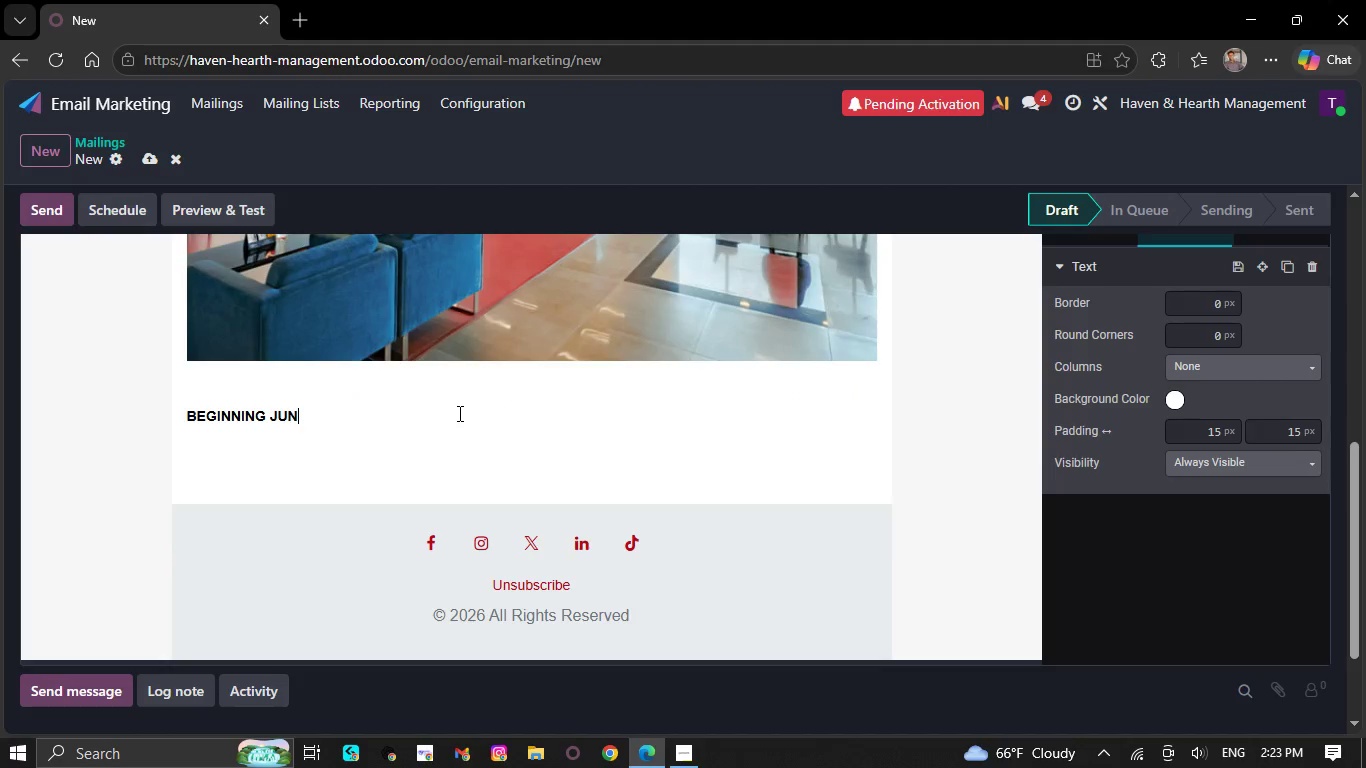 
key(Backspace)
 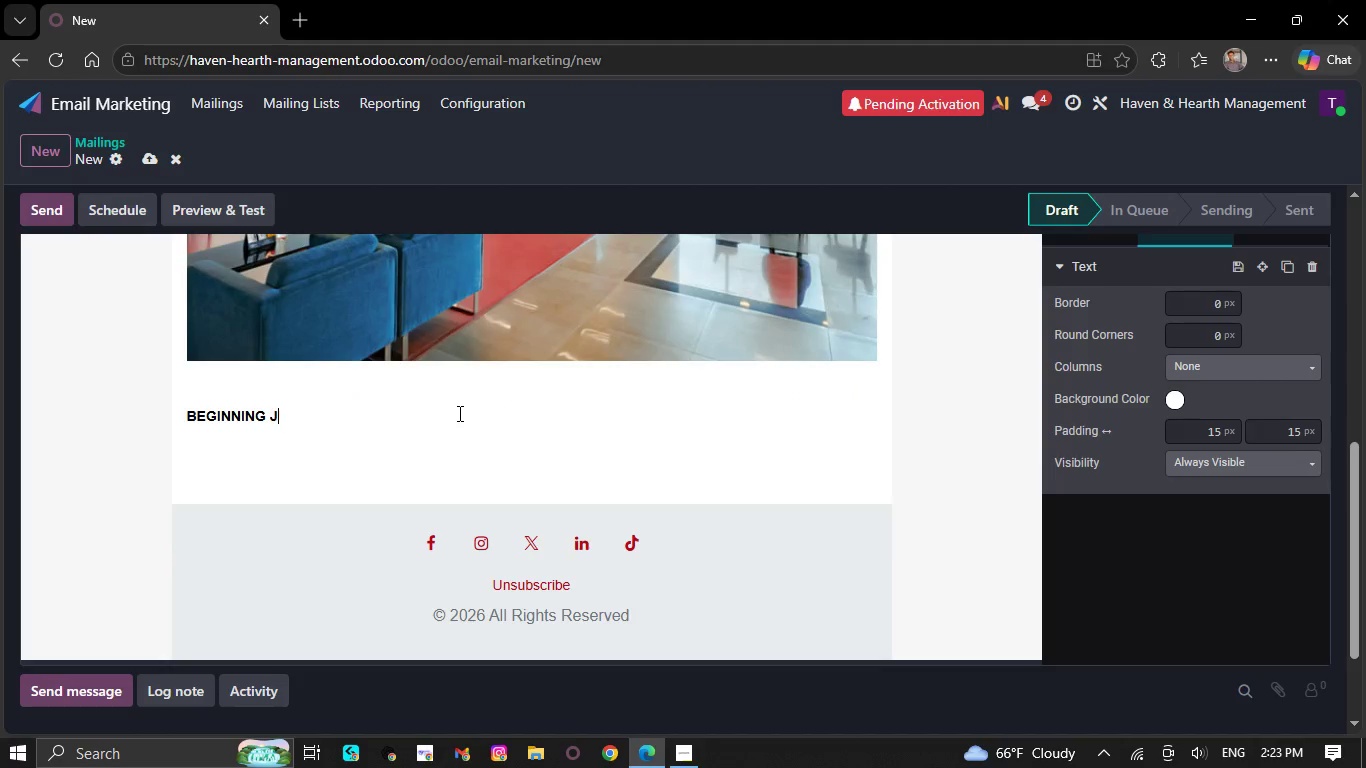 
key(Backspace)
 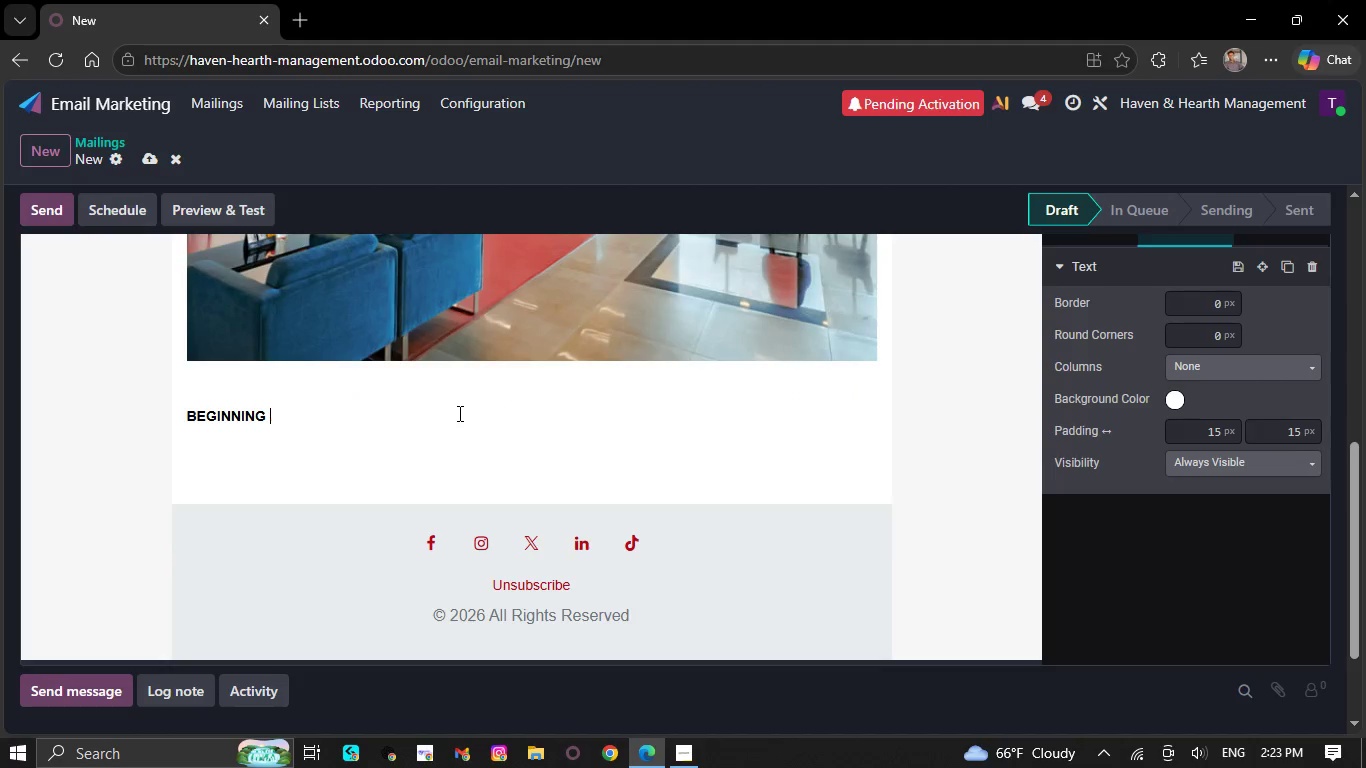 
key(Backspace)
 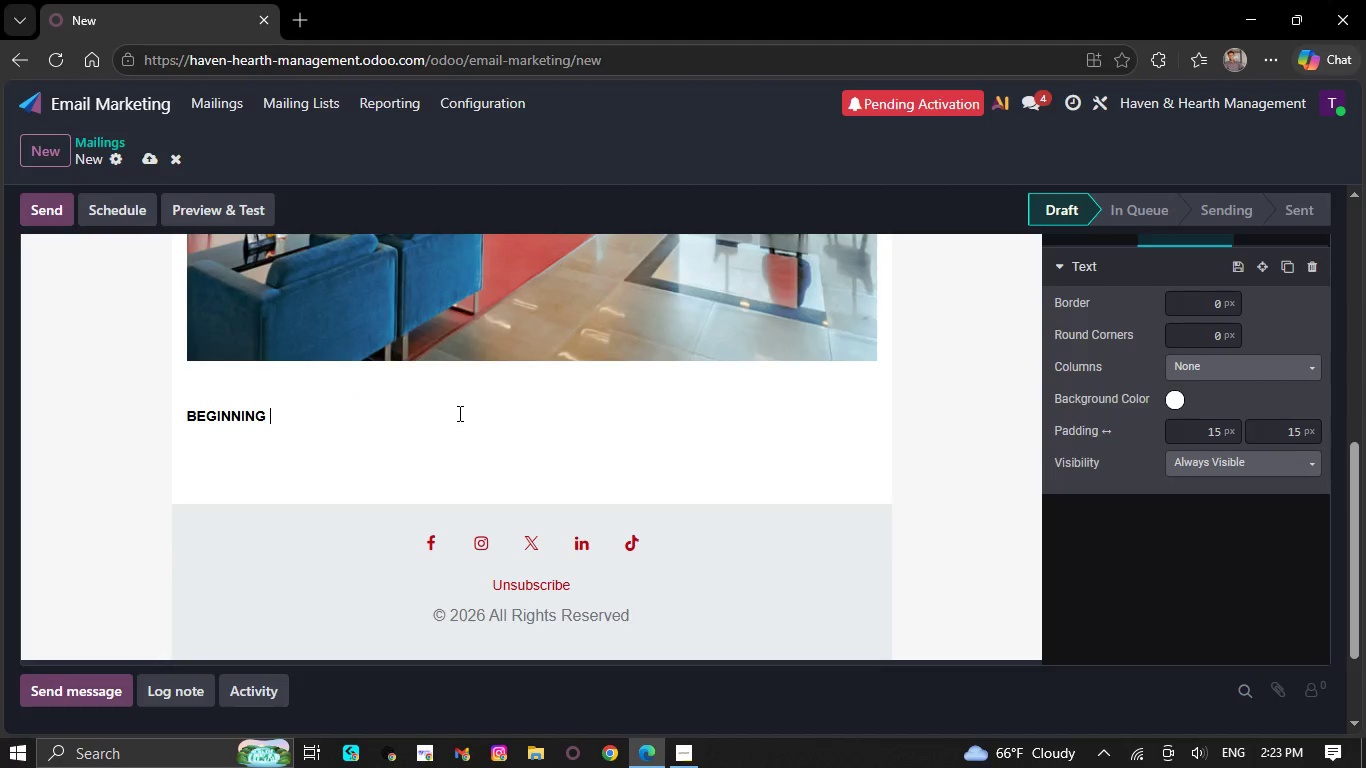 
key(Backspace)
 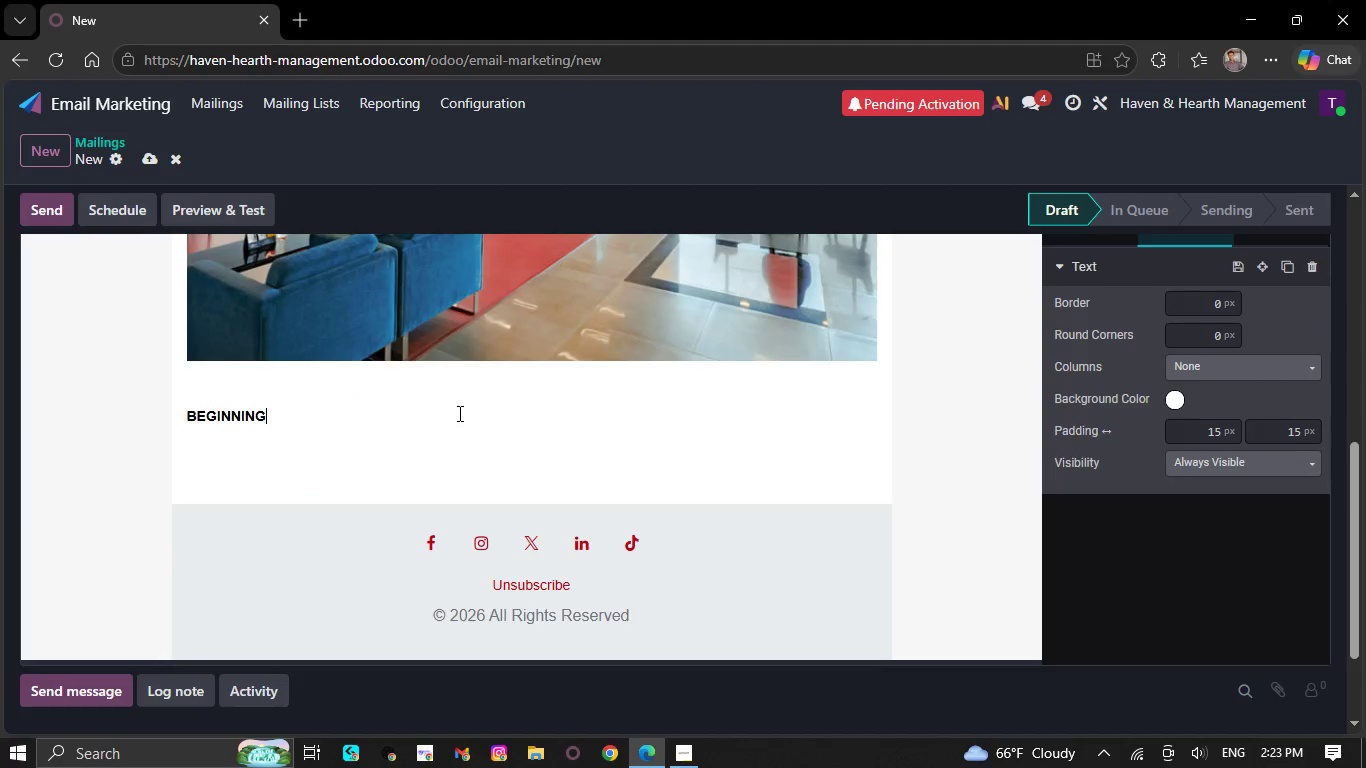 
key(Backspace)
 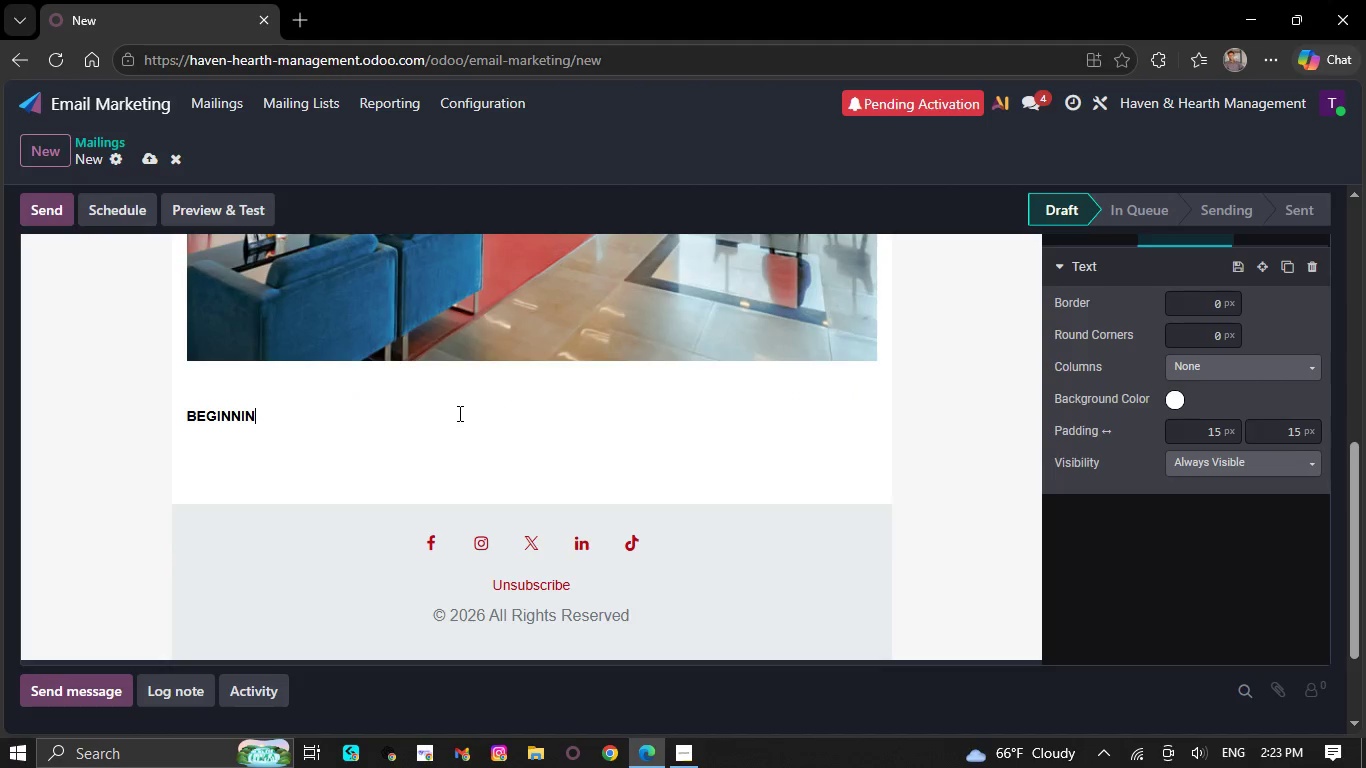 
key(Backspace)
 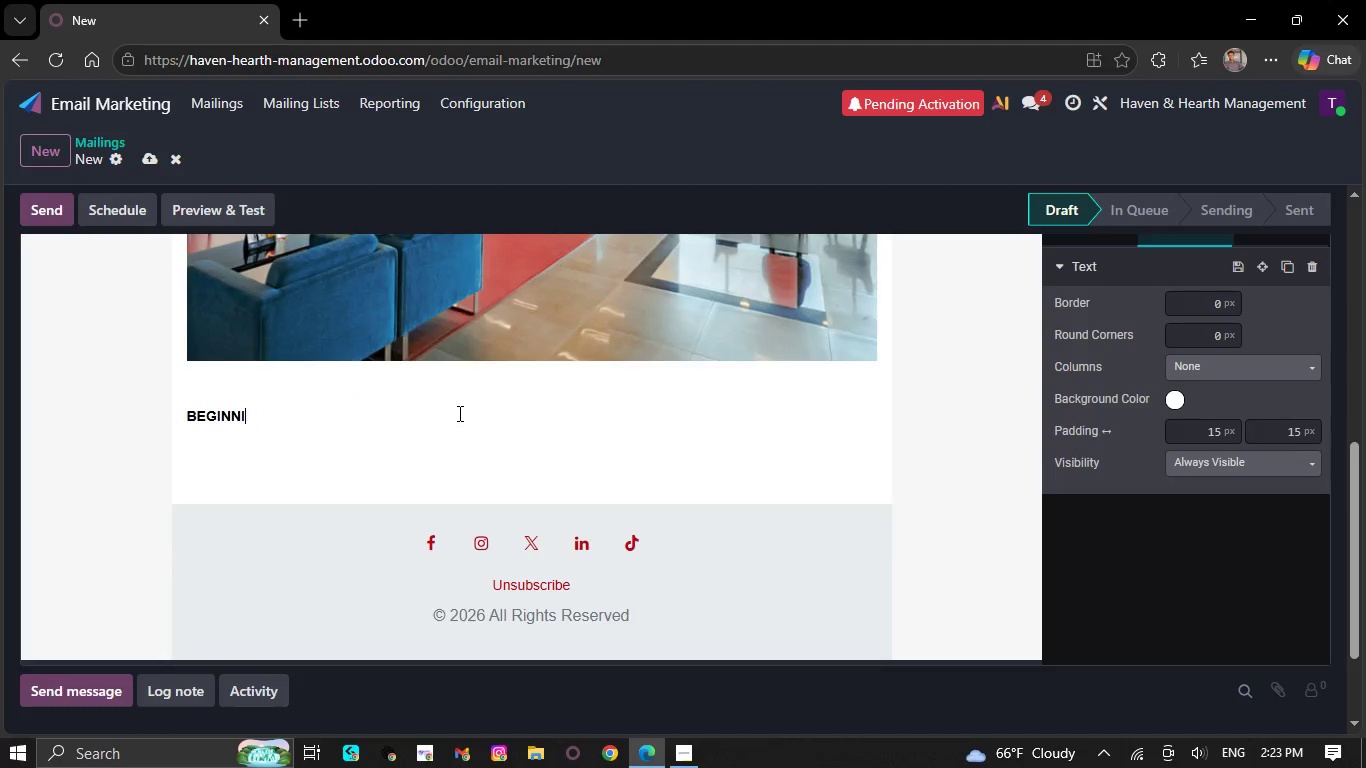 
key(Backspace)
 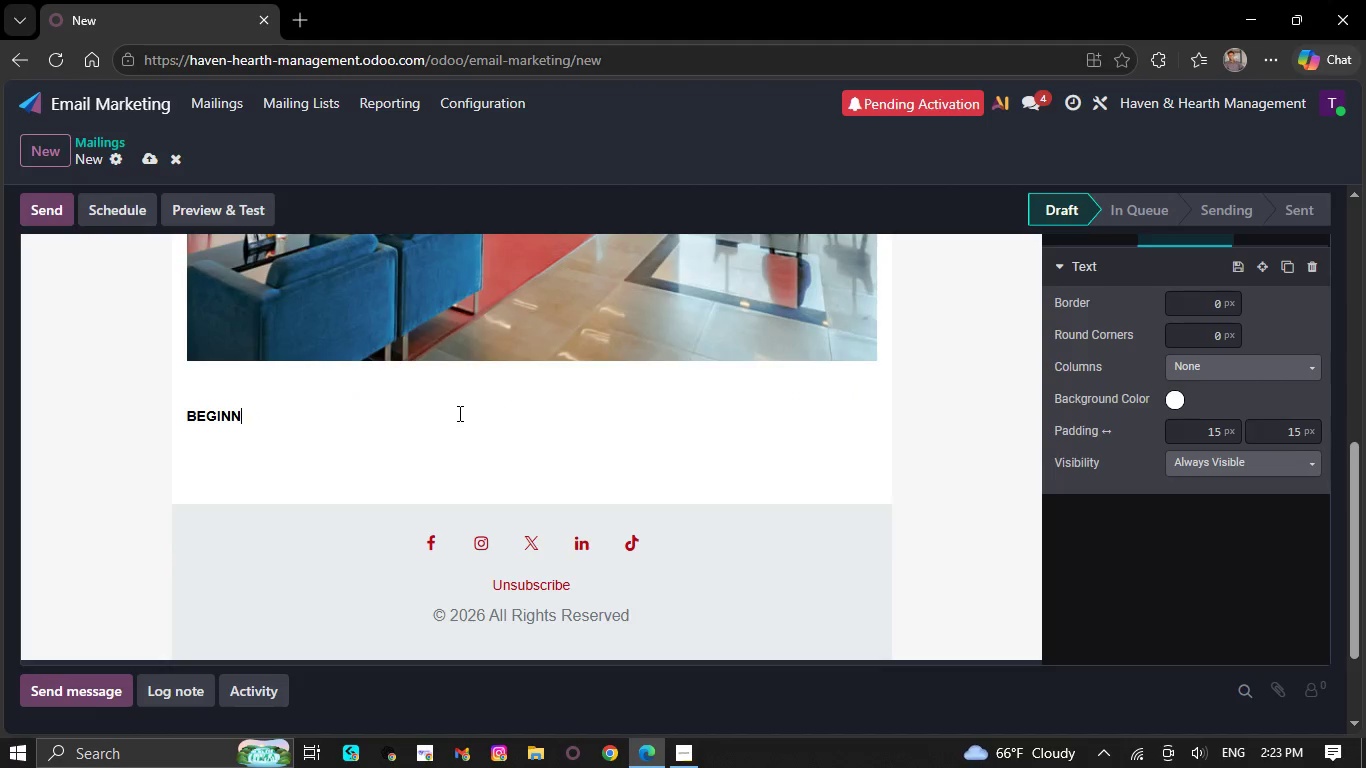 
key(Backspace)
 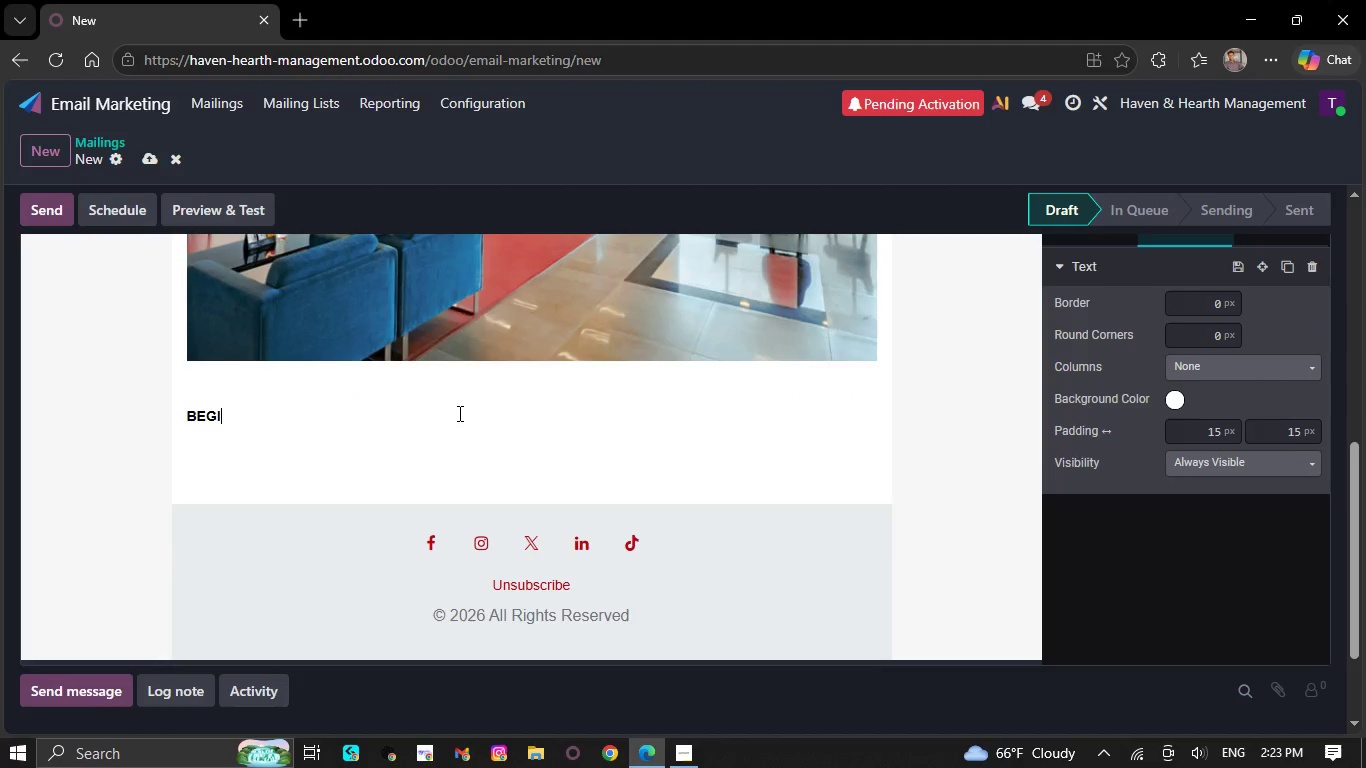 
key(Backspace)
 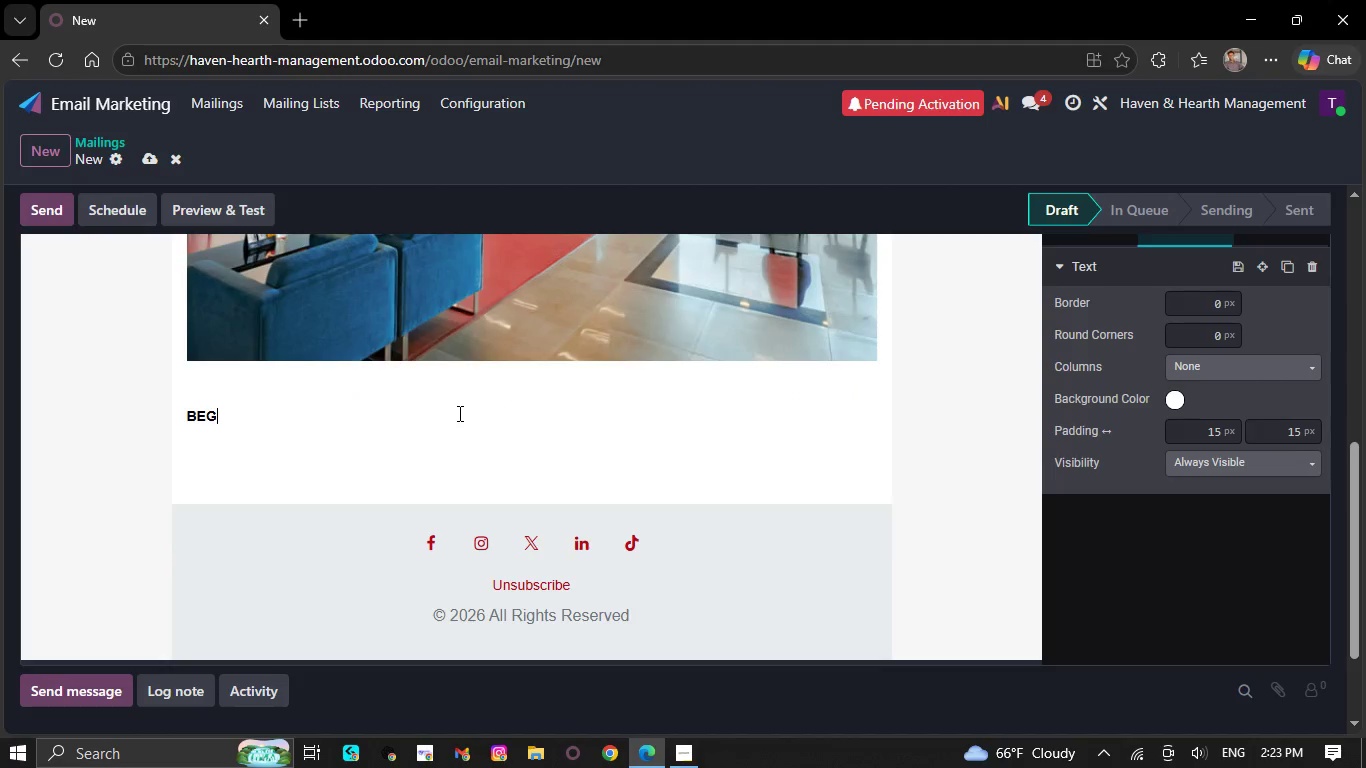 
key(Backspace)
 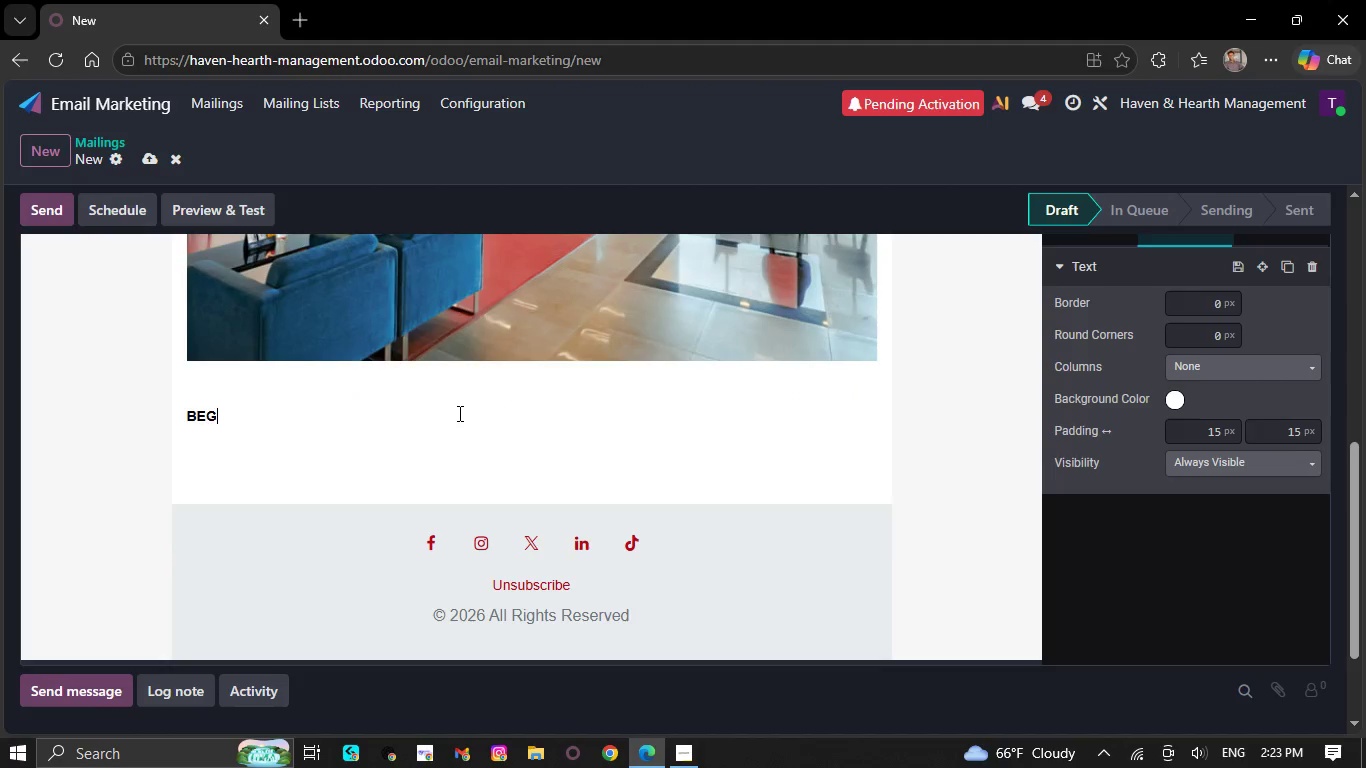 
key(Backspace)
 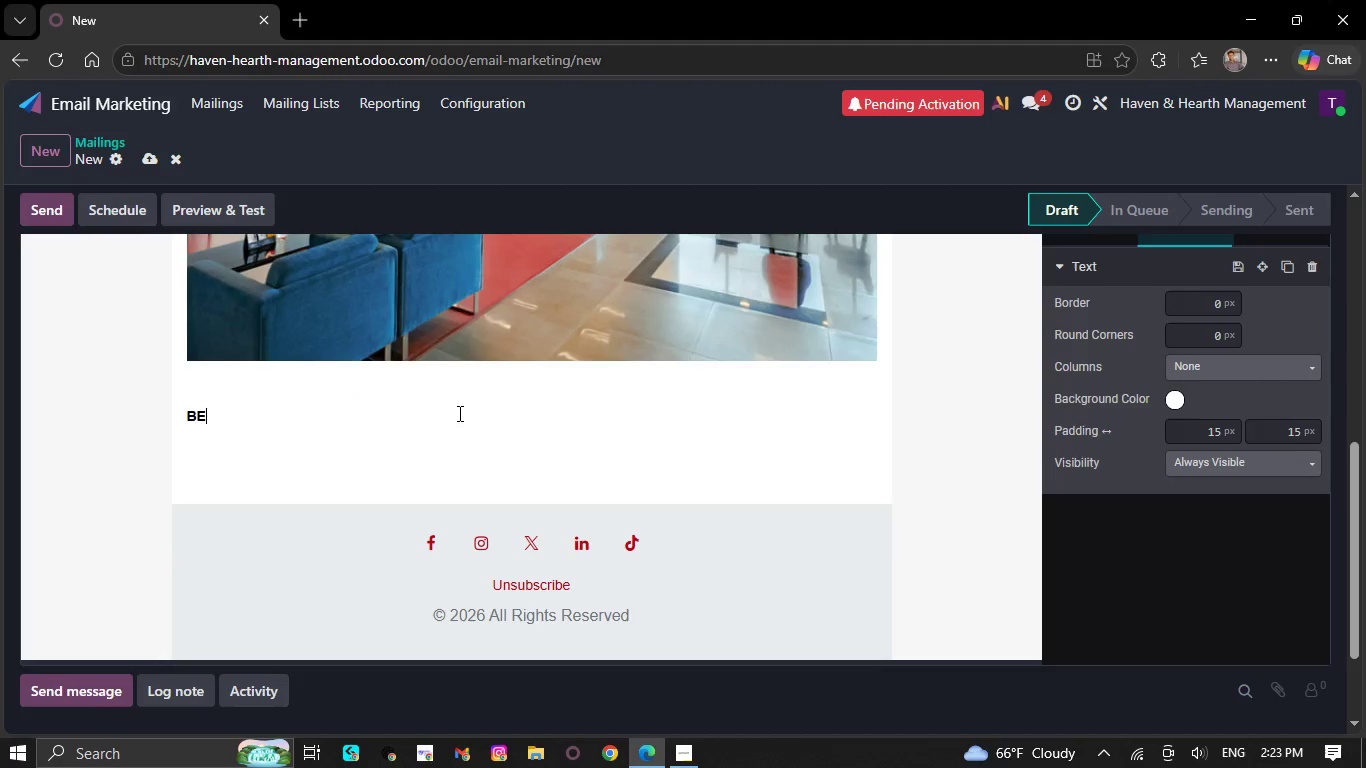 
key(Backspace)
 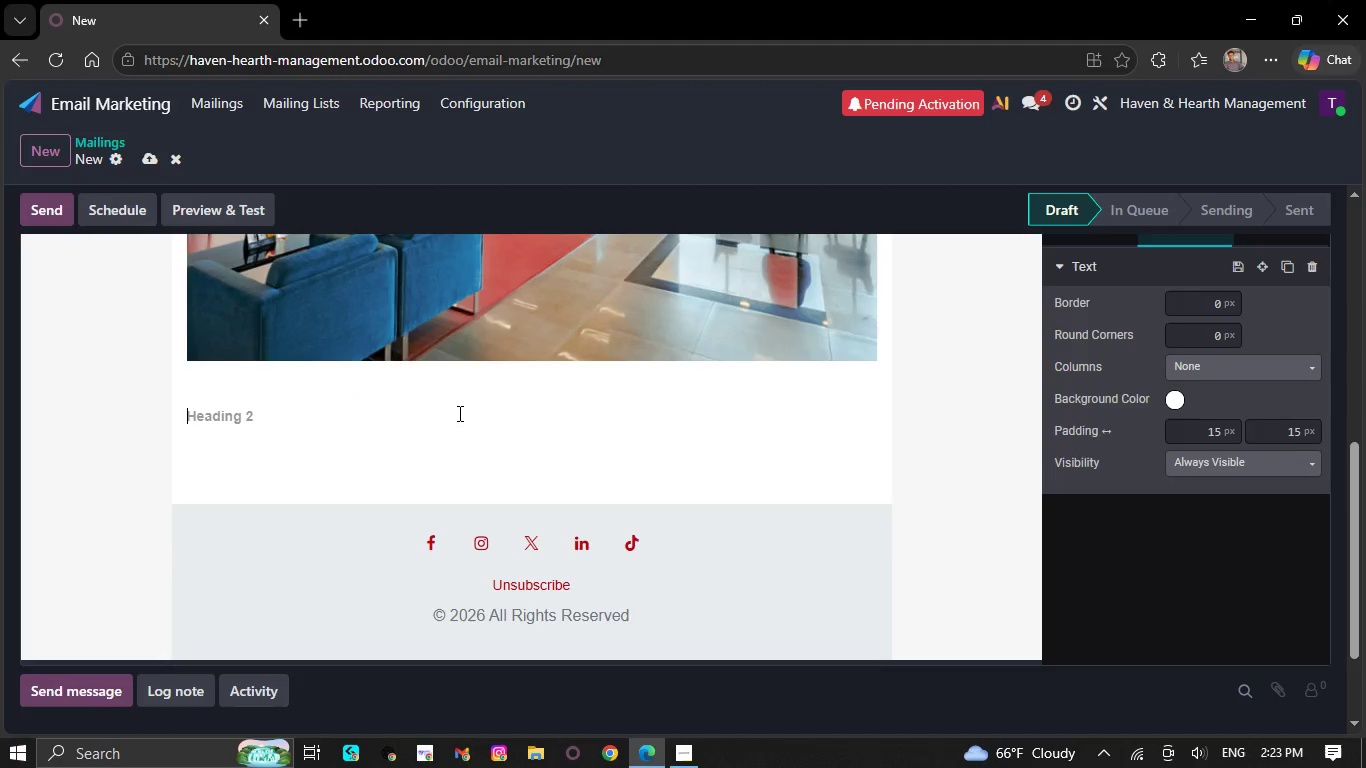 
key(Backspace)
 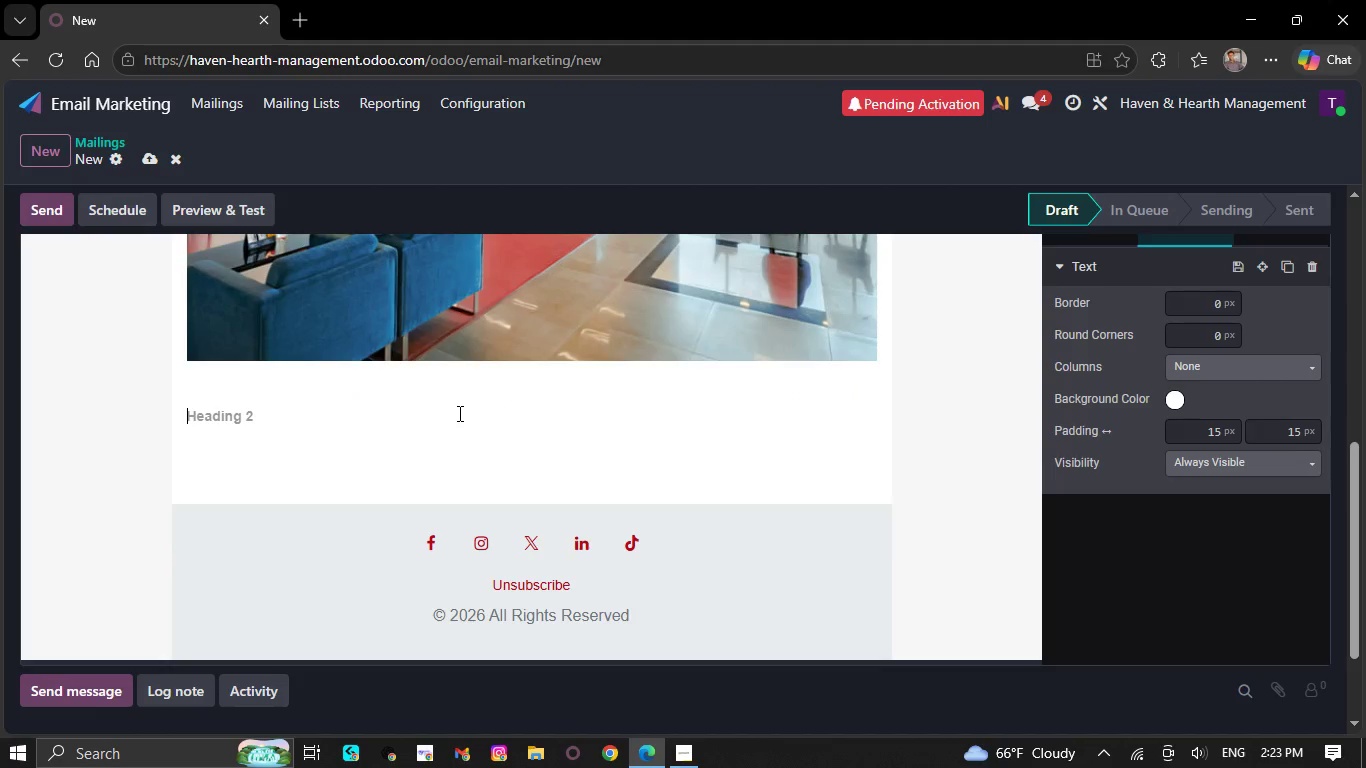 
key(CapsLock)
 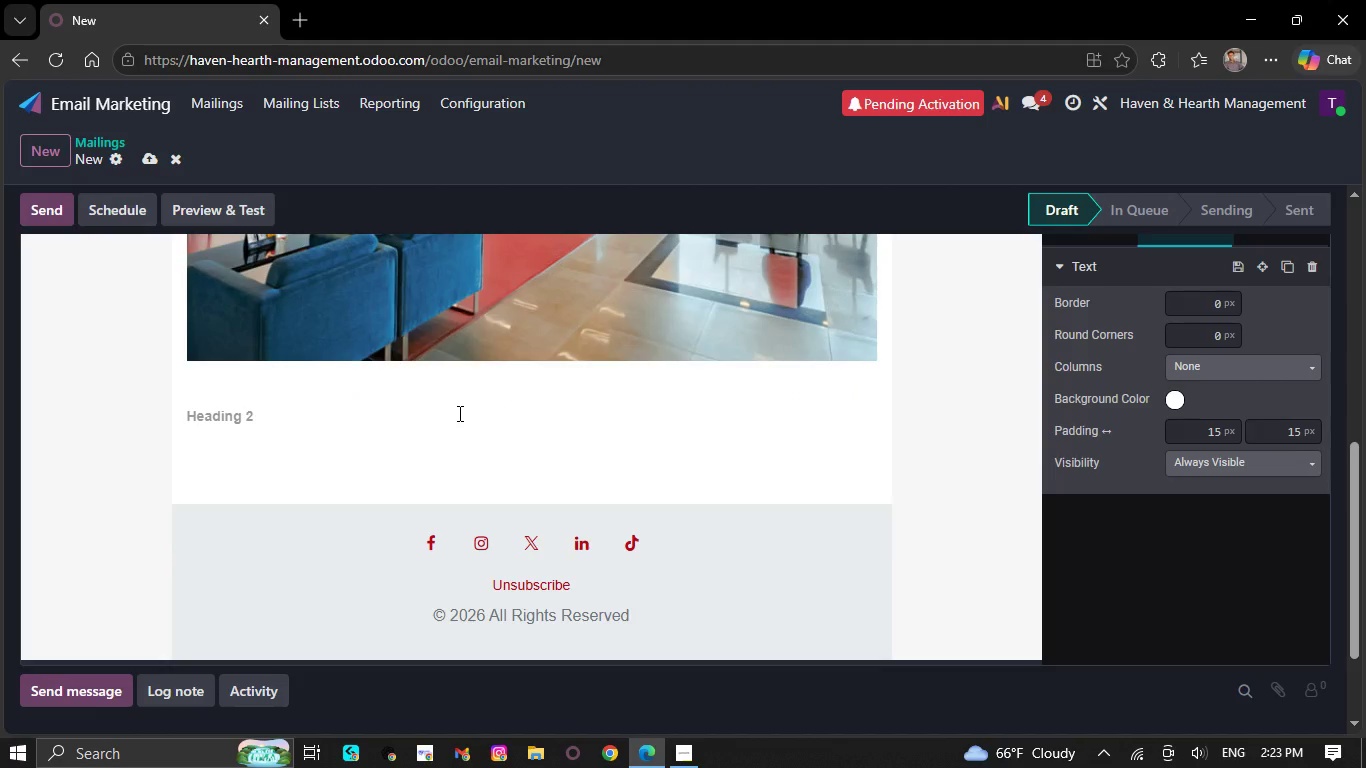 
key(H)
 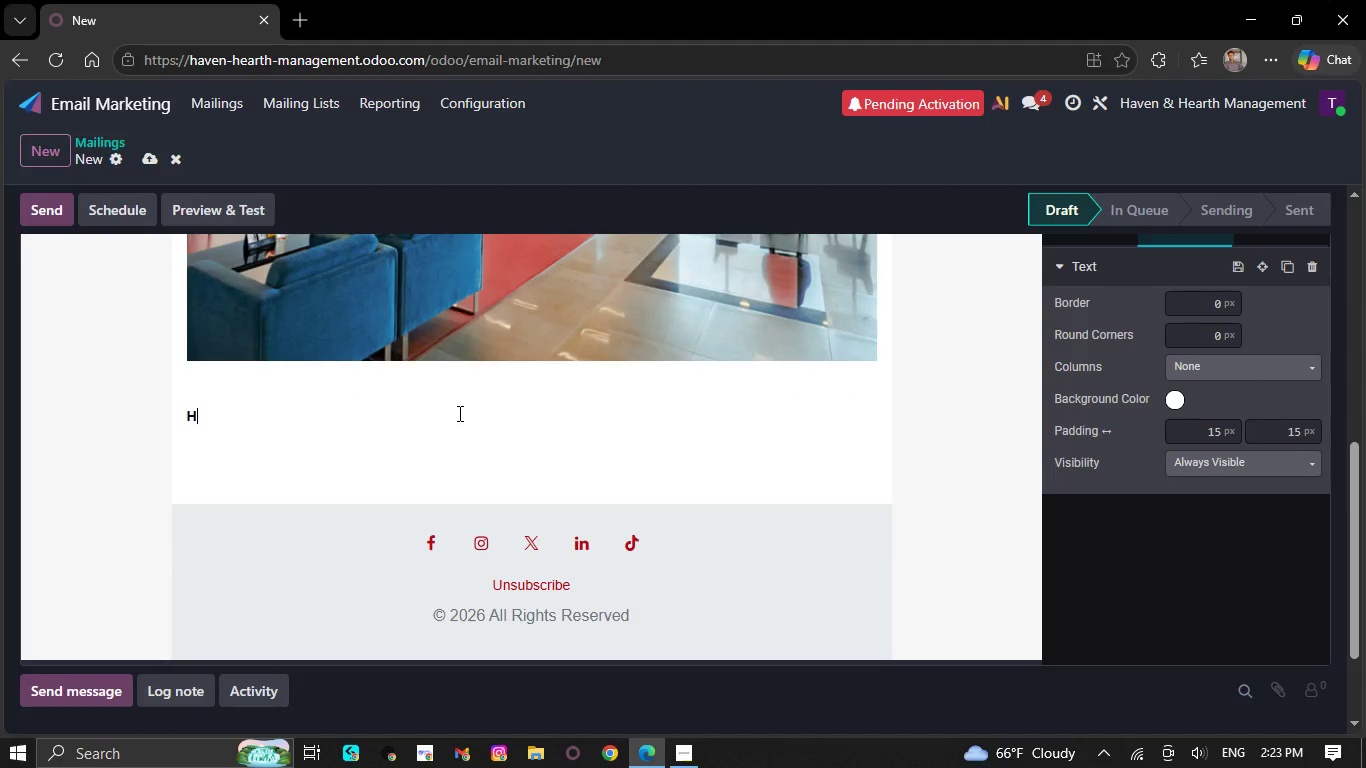 
key(CapsLock)
 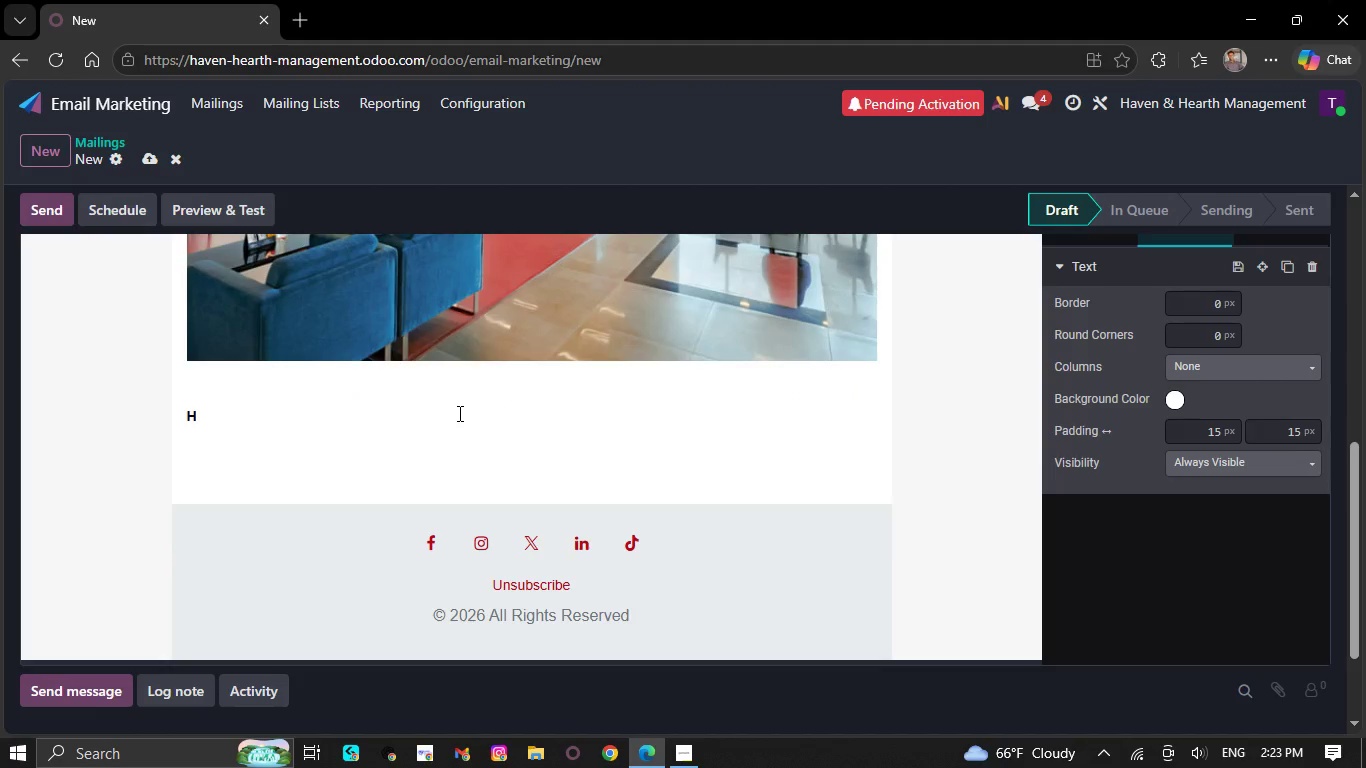 
key(I)
 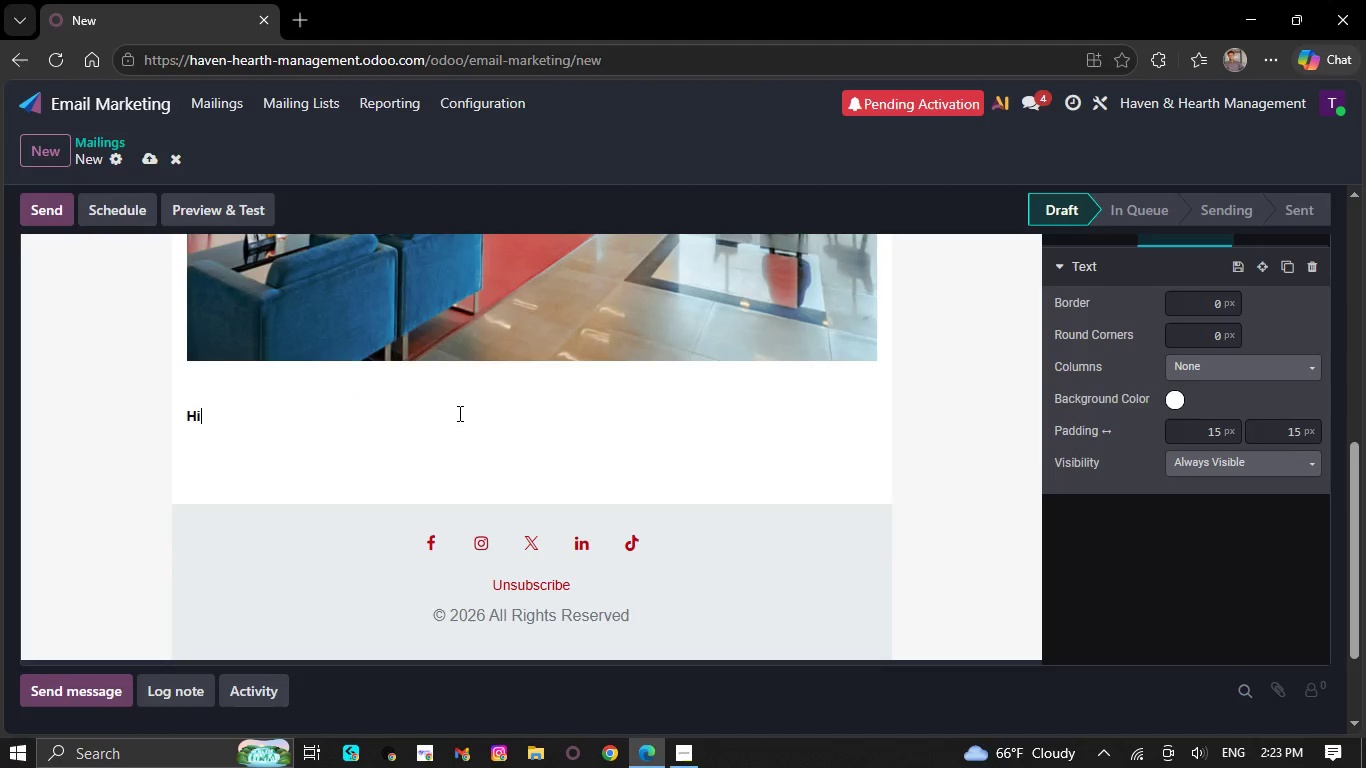 
key(Space)
 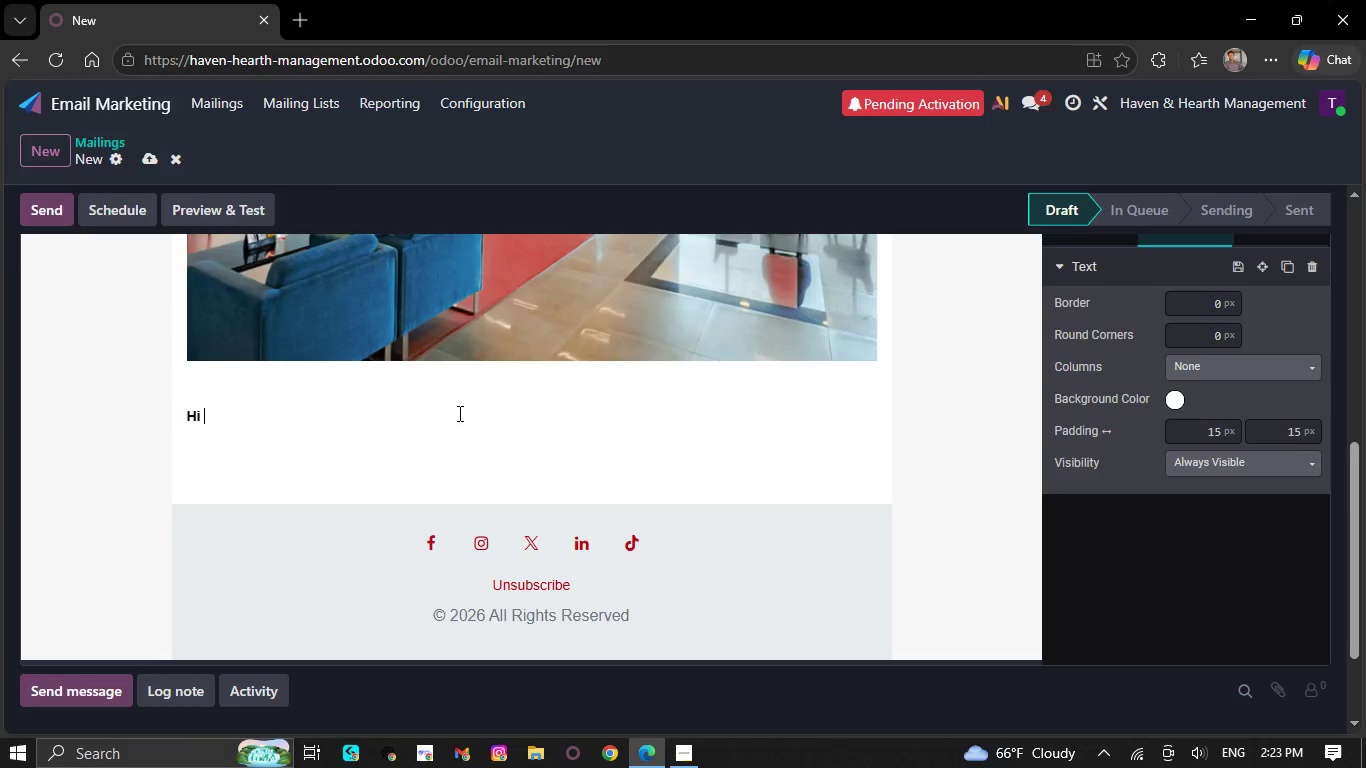 
wait(5.66)
 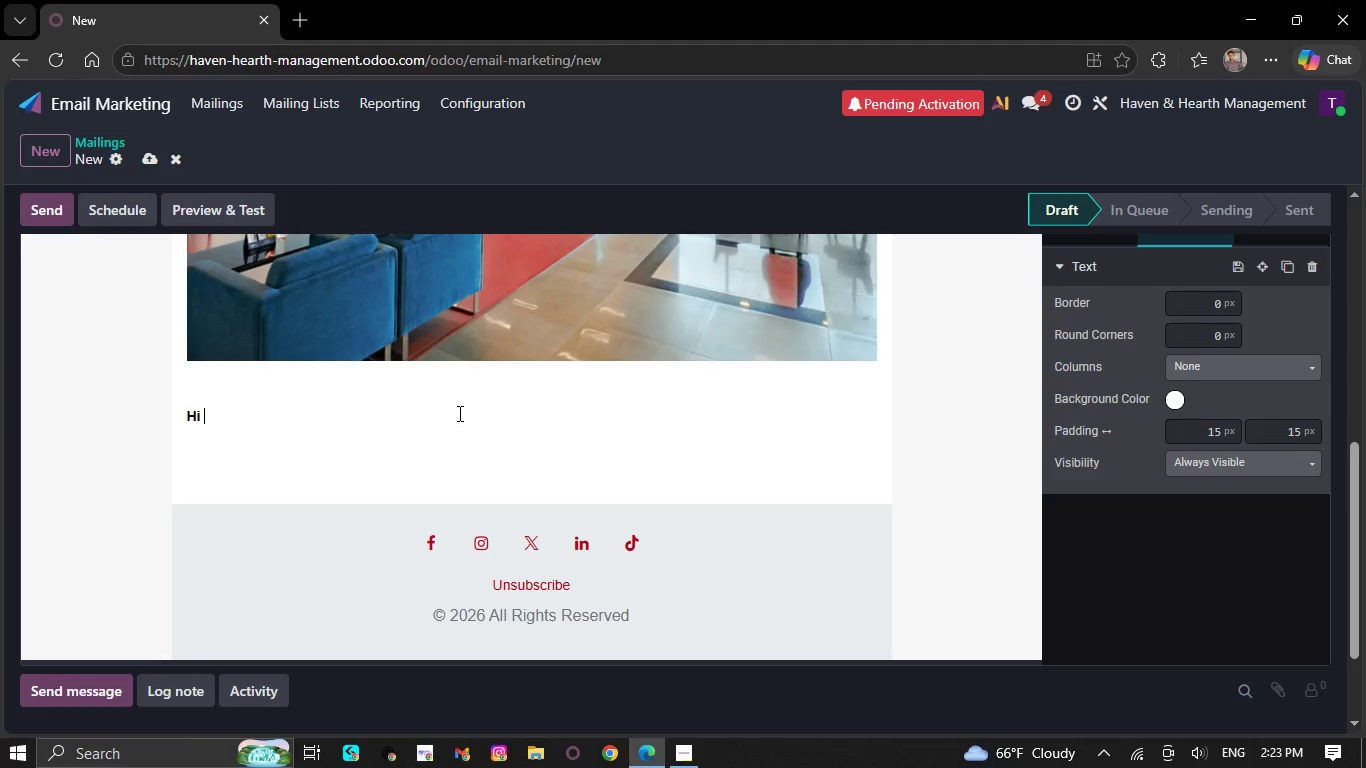 
type(`{{object.contact_name)
 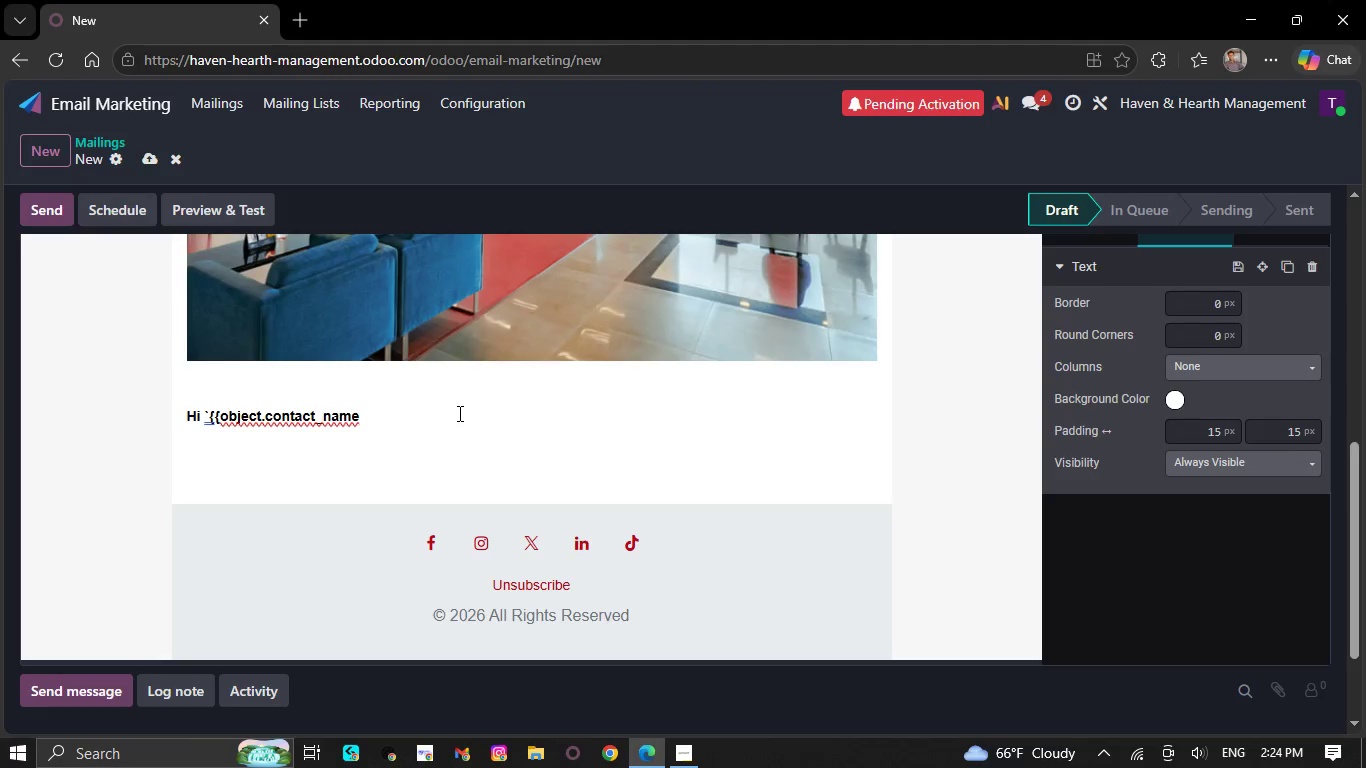 
key(Shift+BracketRight)
 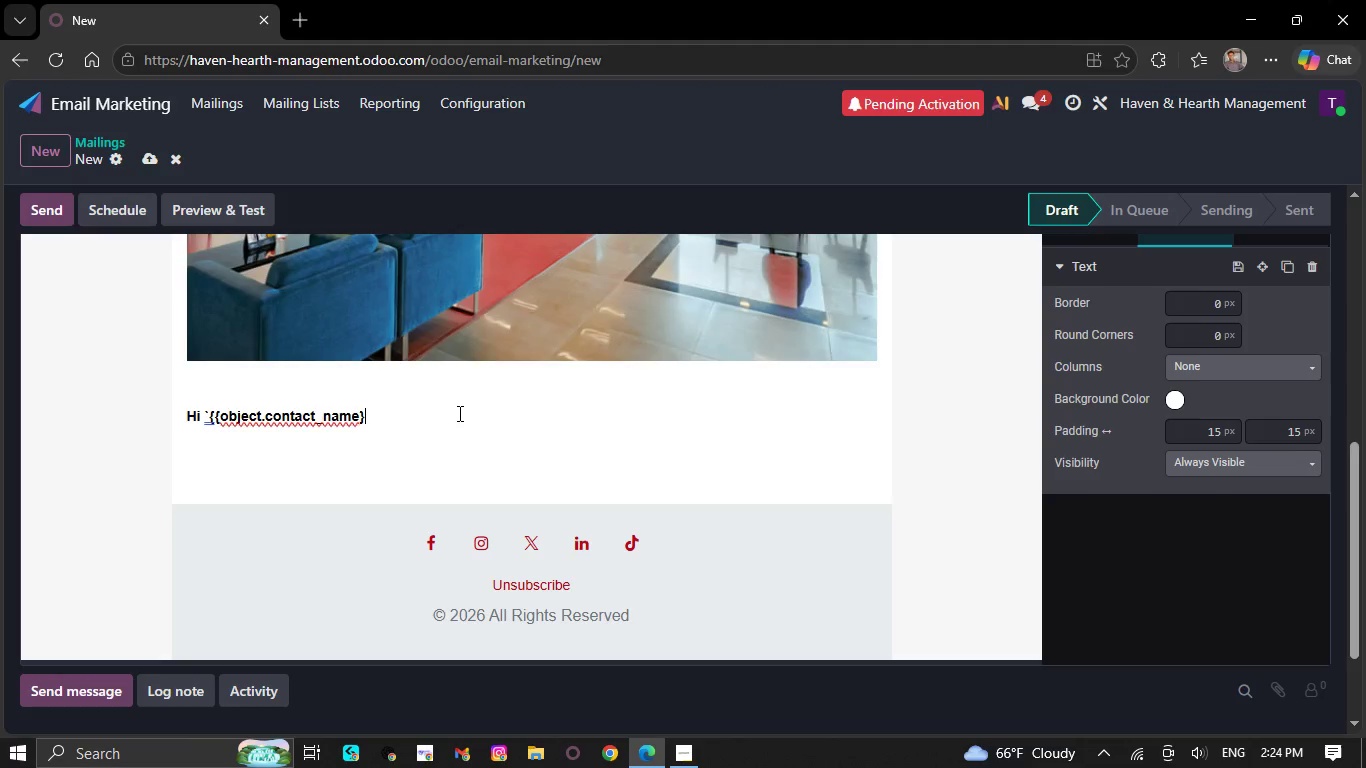 
key(Shift+BracketRight)
 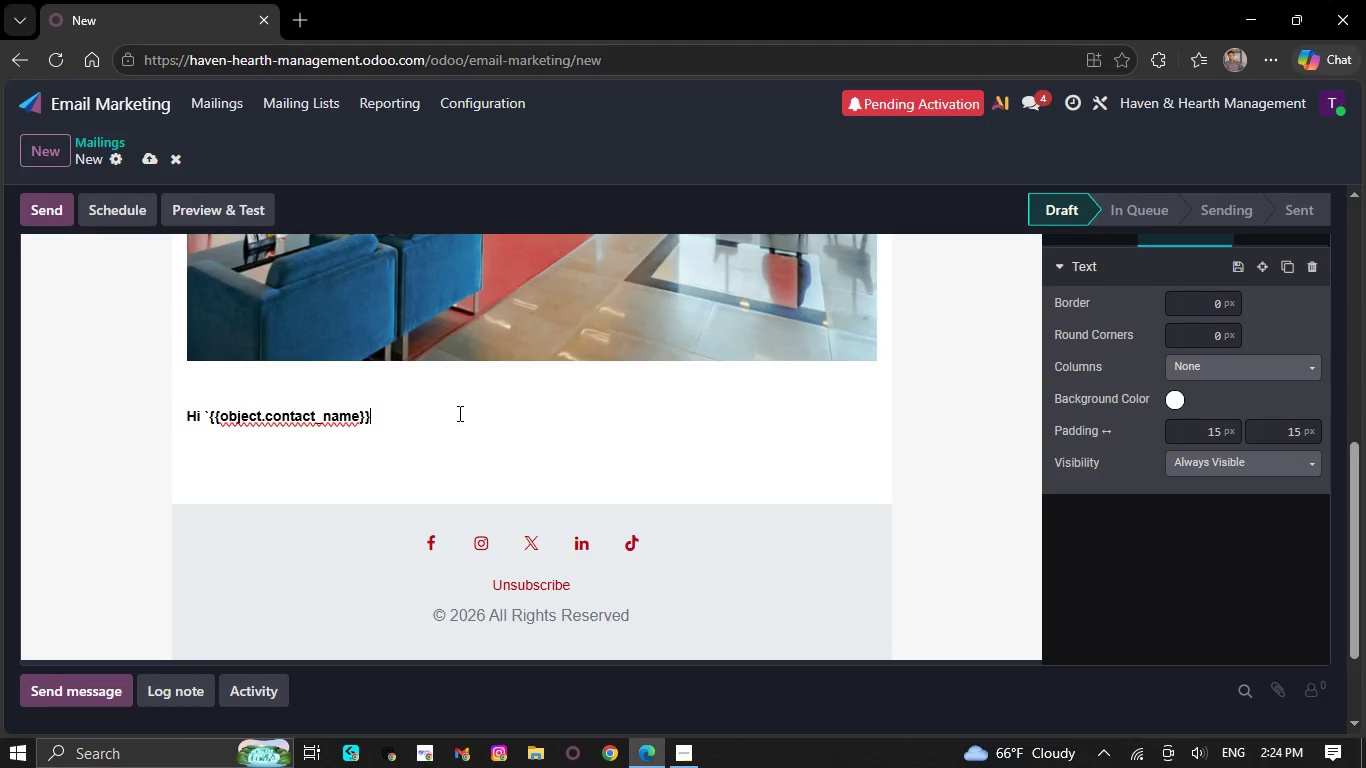 
type('`)
key(NumpadEnter)
type(Managing a succw)
 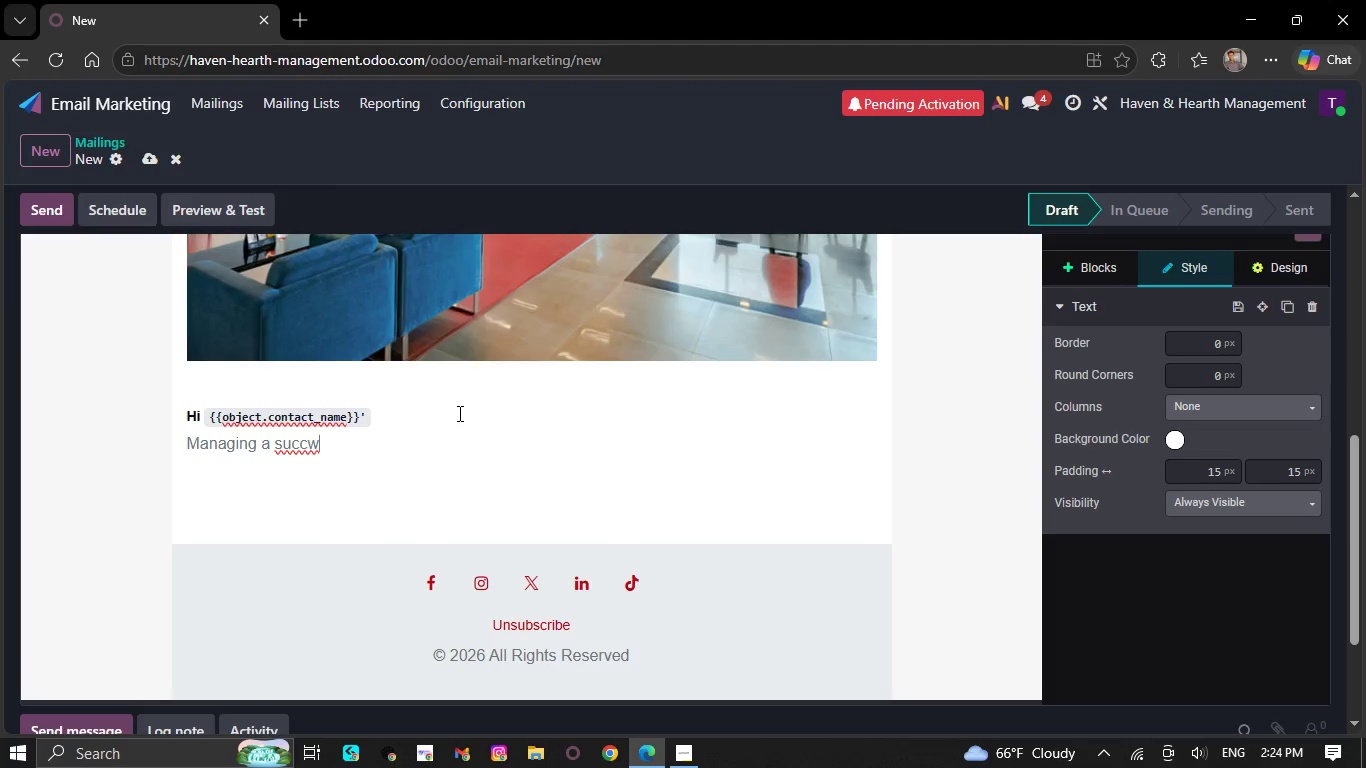 
type(ss)
 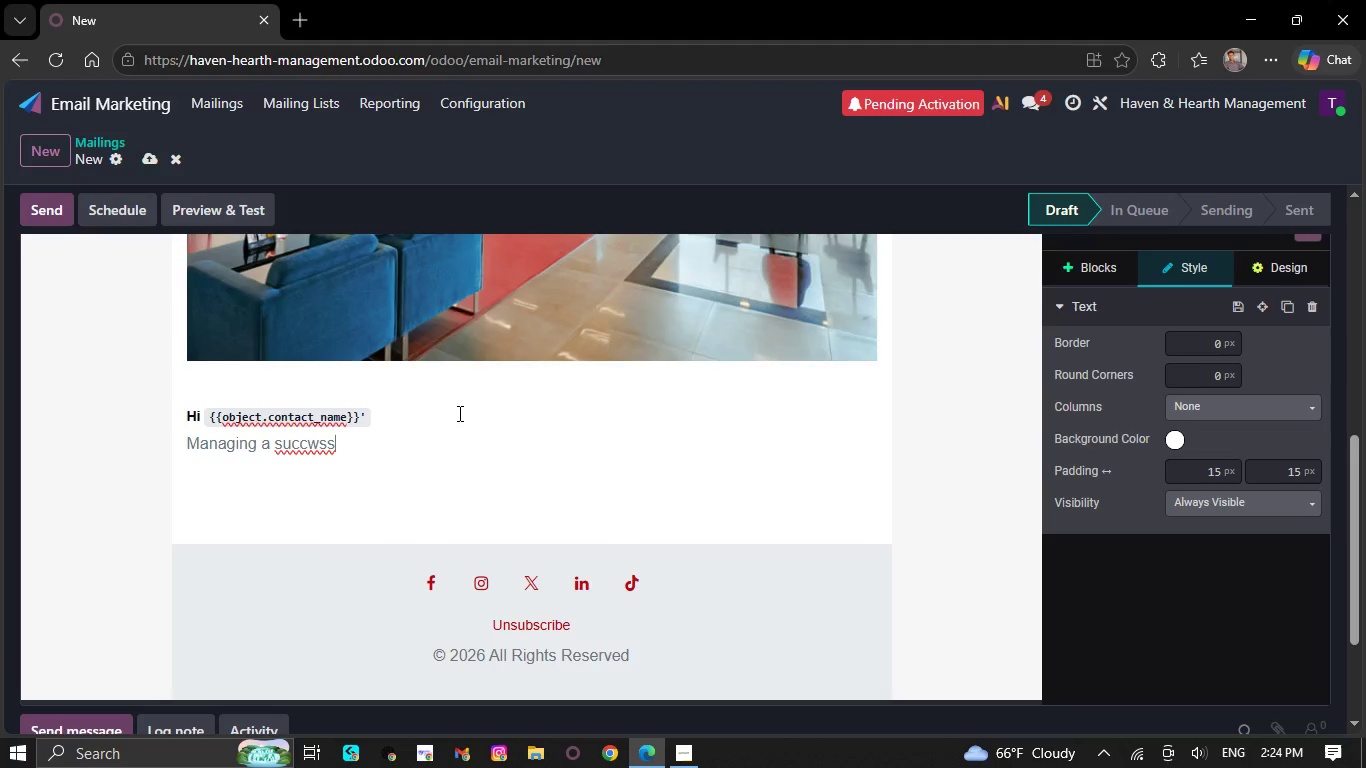 
key(Backspace)
 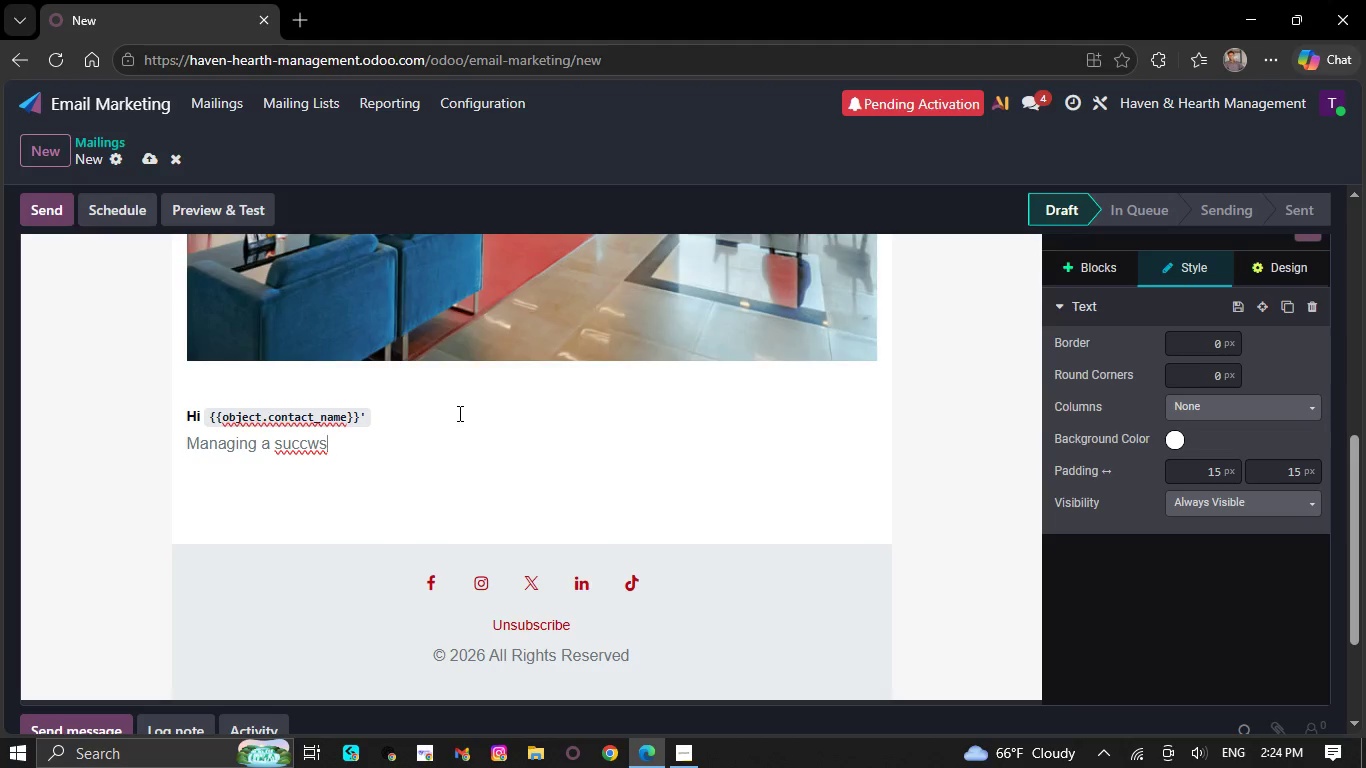 
key(Backspace)
 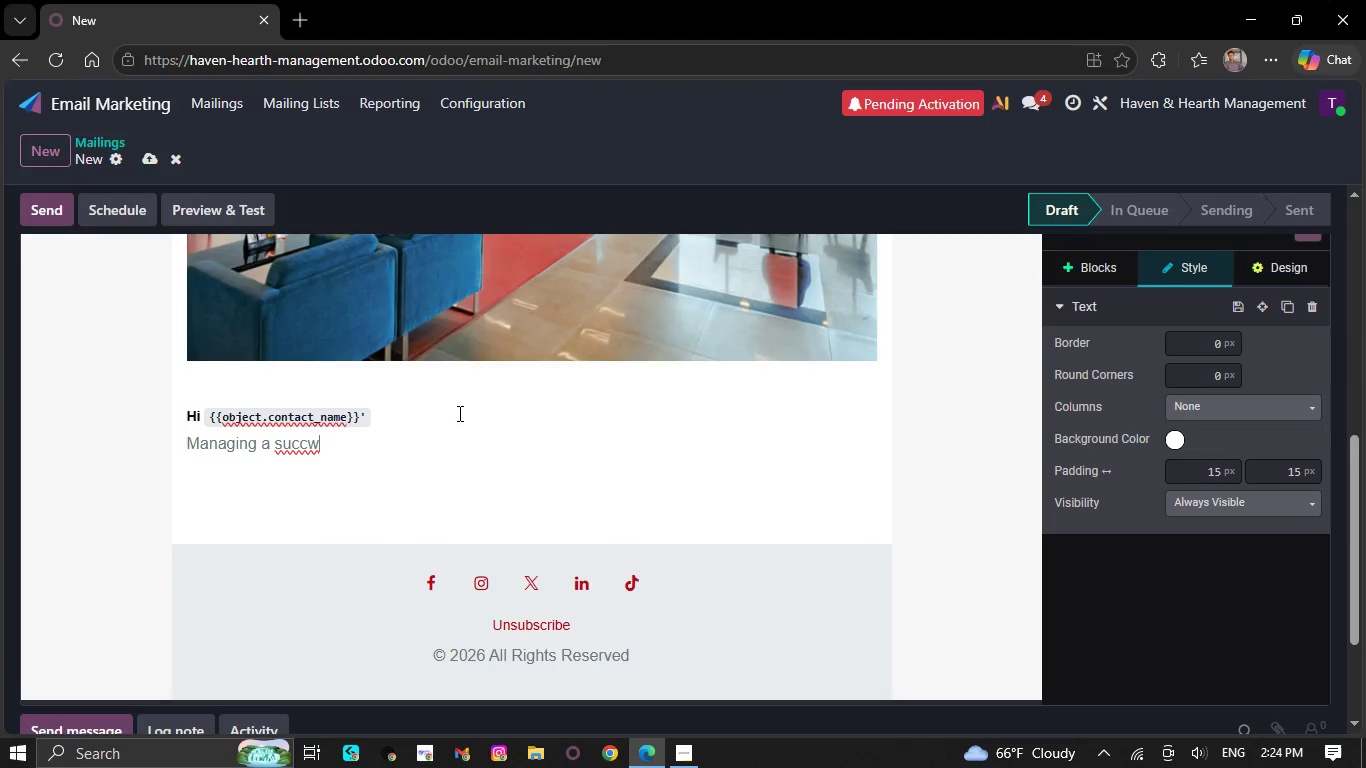 
key(Backspace)
 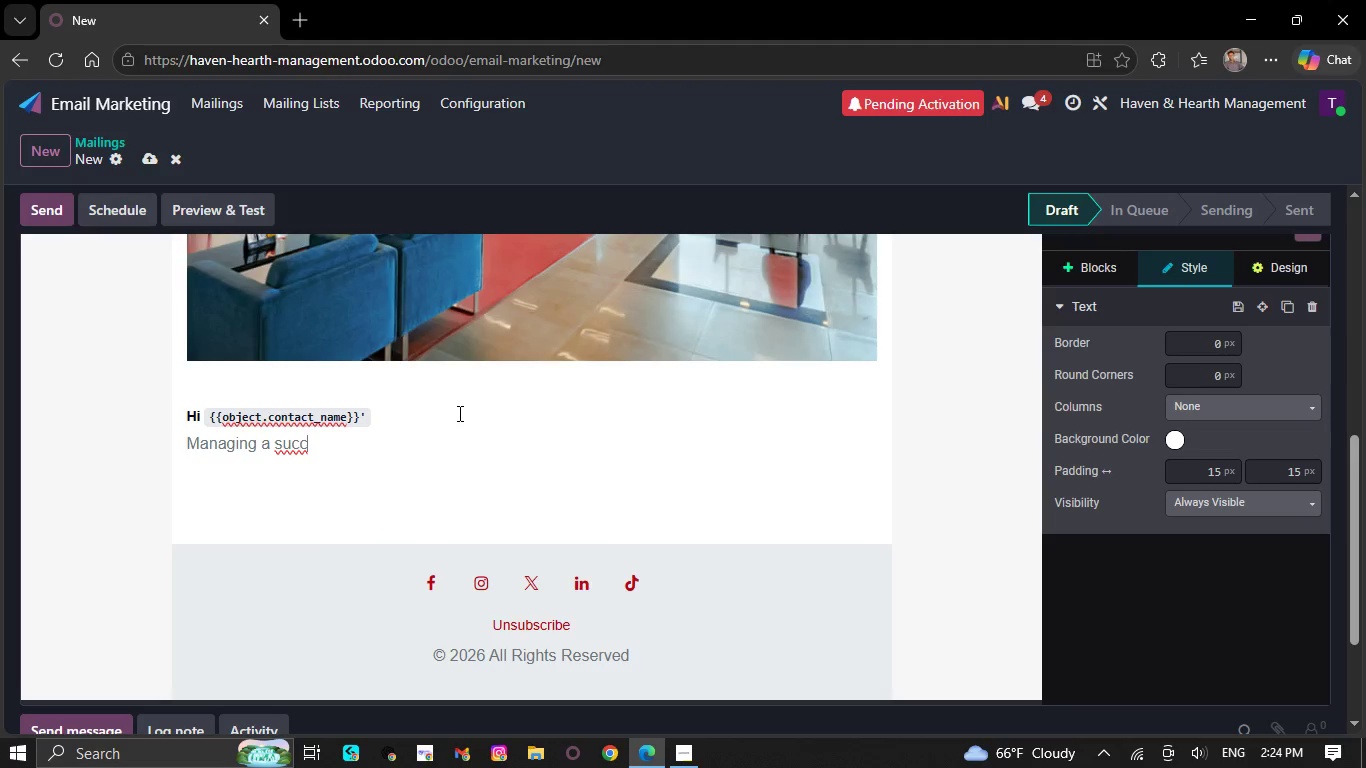 
wait(5.05)
 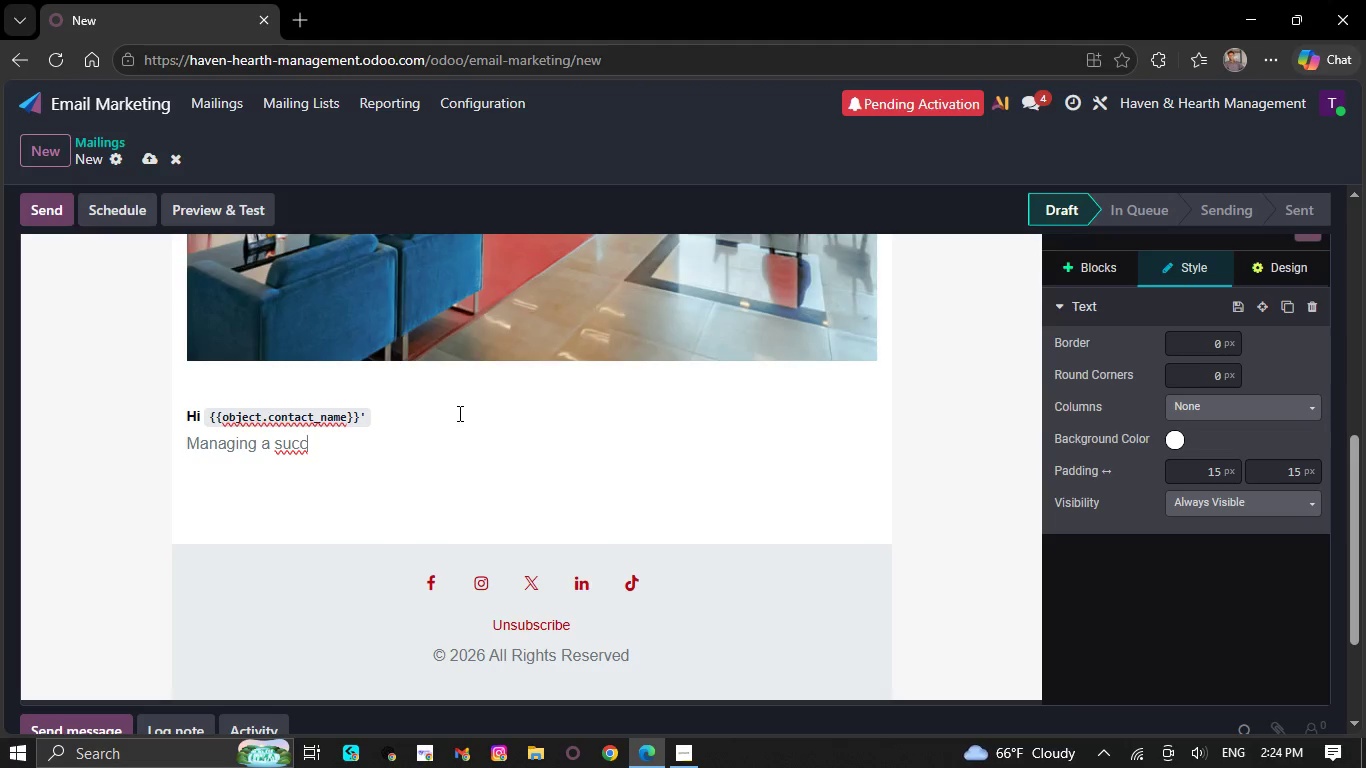 
type(essful `{{object.property_type}})
 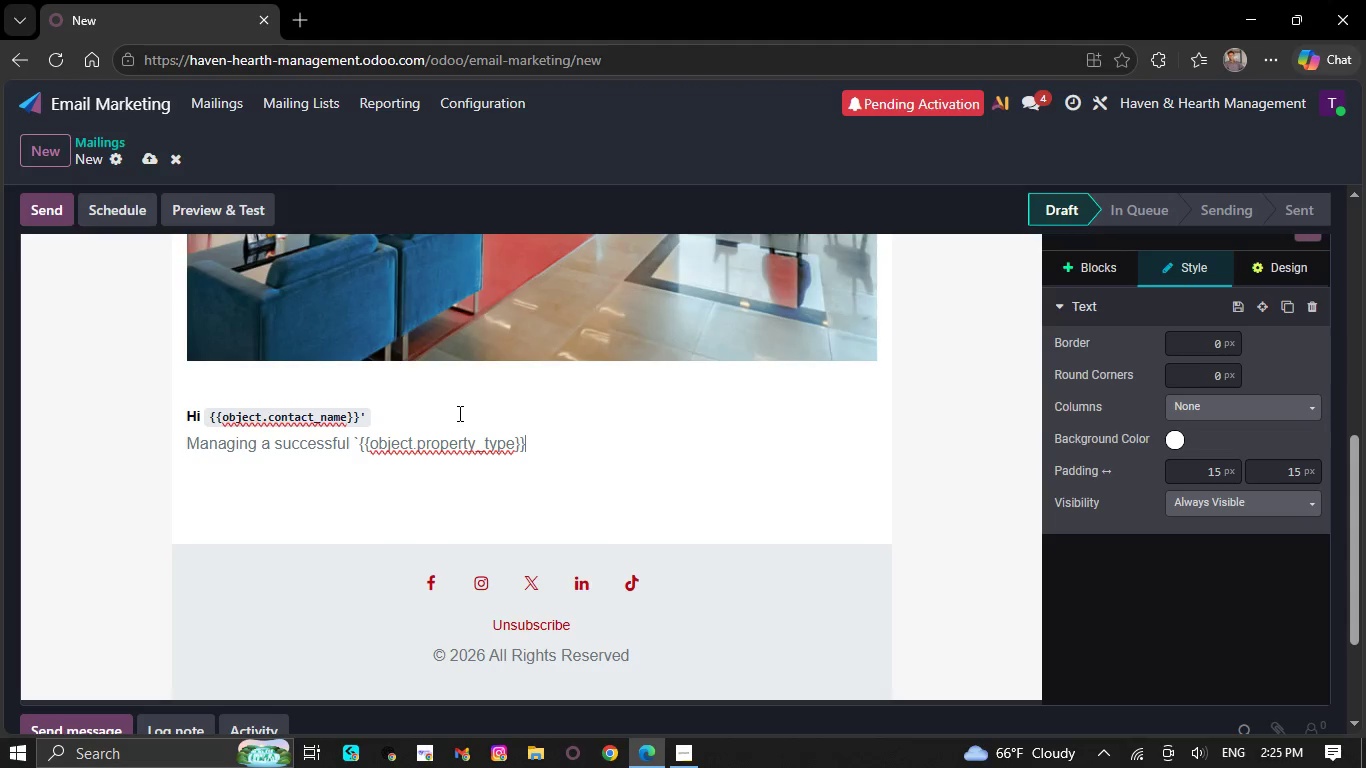 
type(` in )
 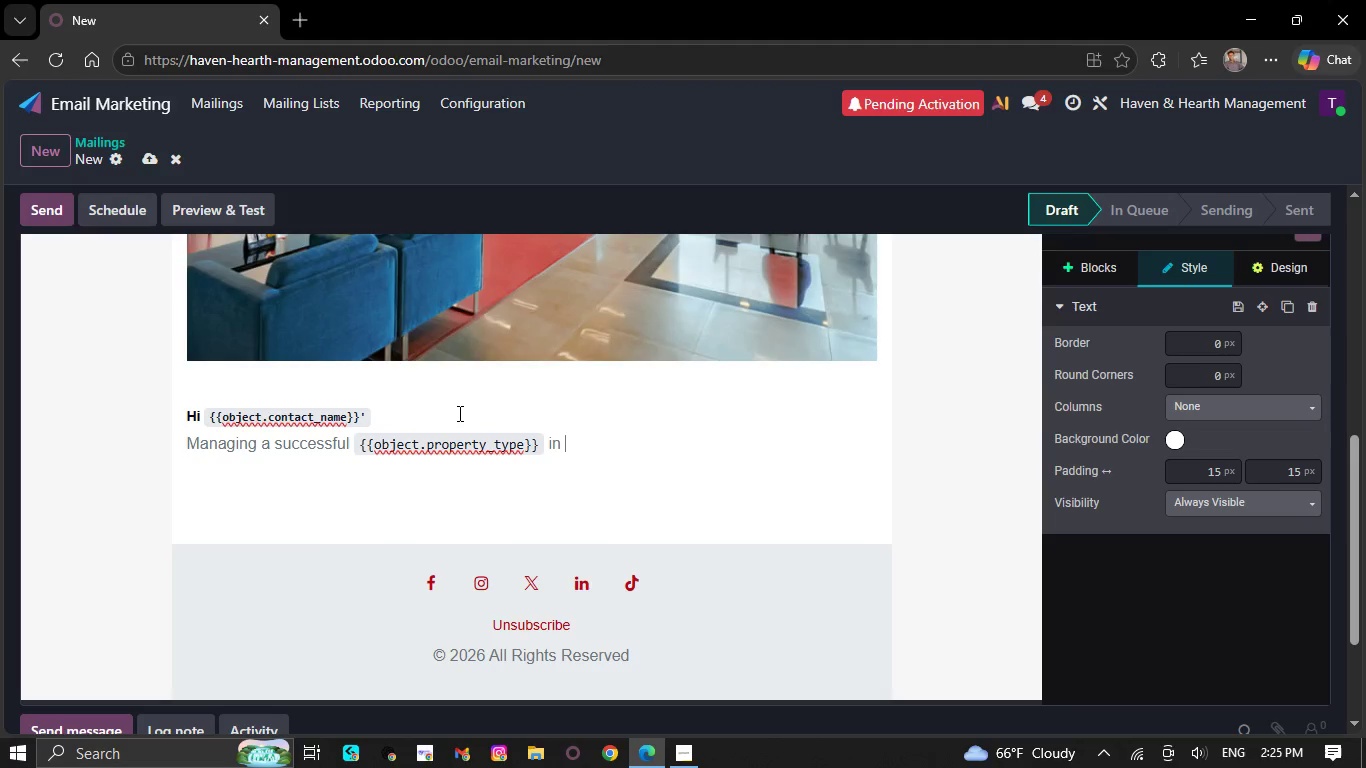 
type(`{{object.pri)
 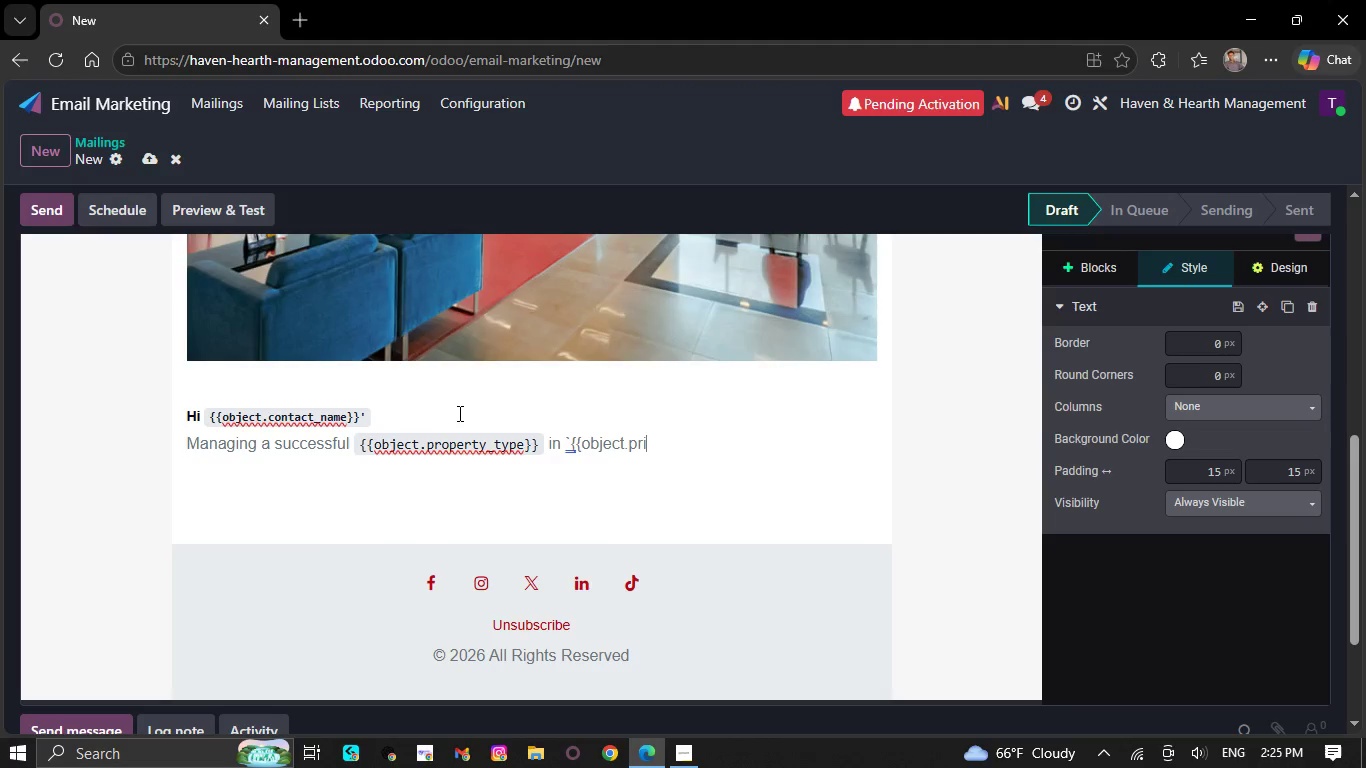 
type(mary_region}}`should feel rewarding not overwhelming.)
key(NumpadEnter)
type(At He)
key(Backspace)
type(aven)
 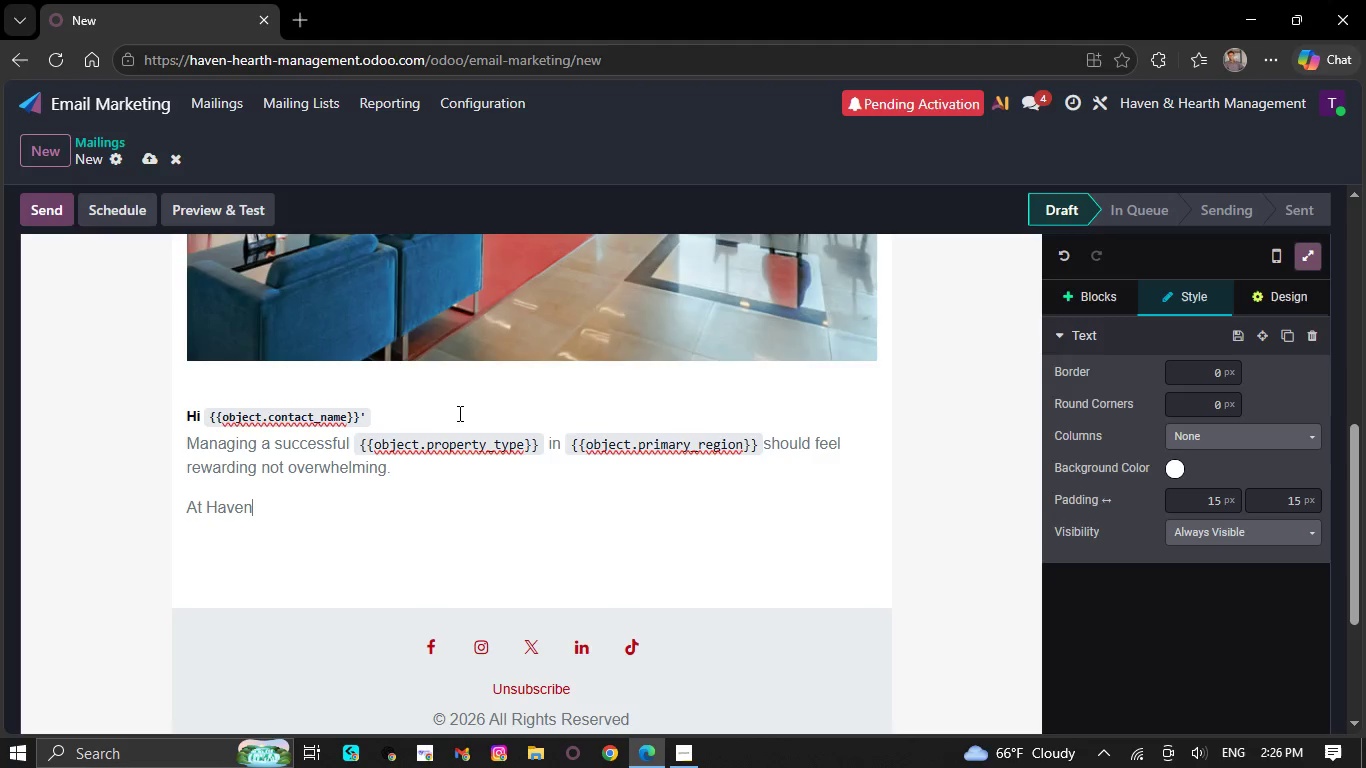 
wait(19.28)
 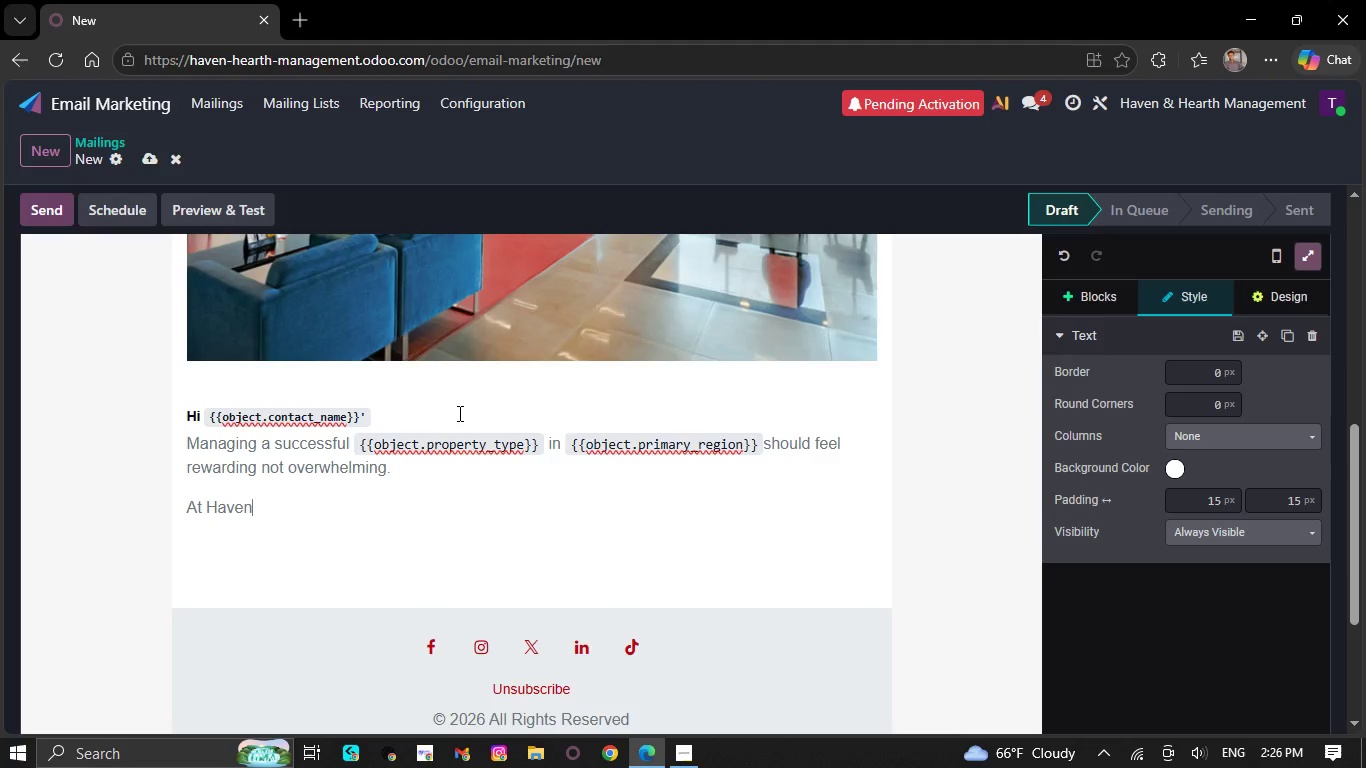 
key(Shift+7)
 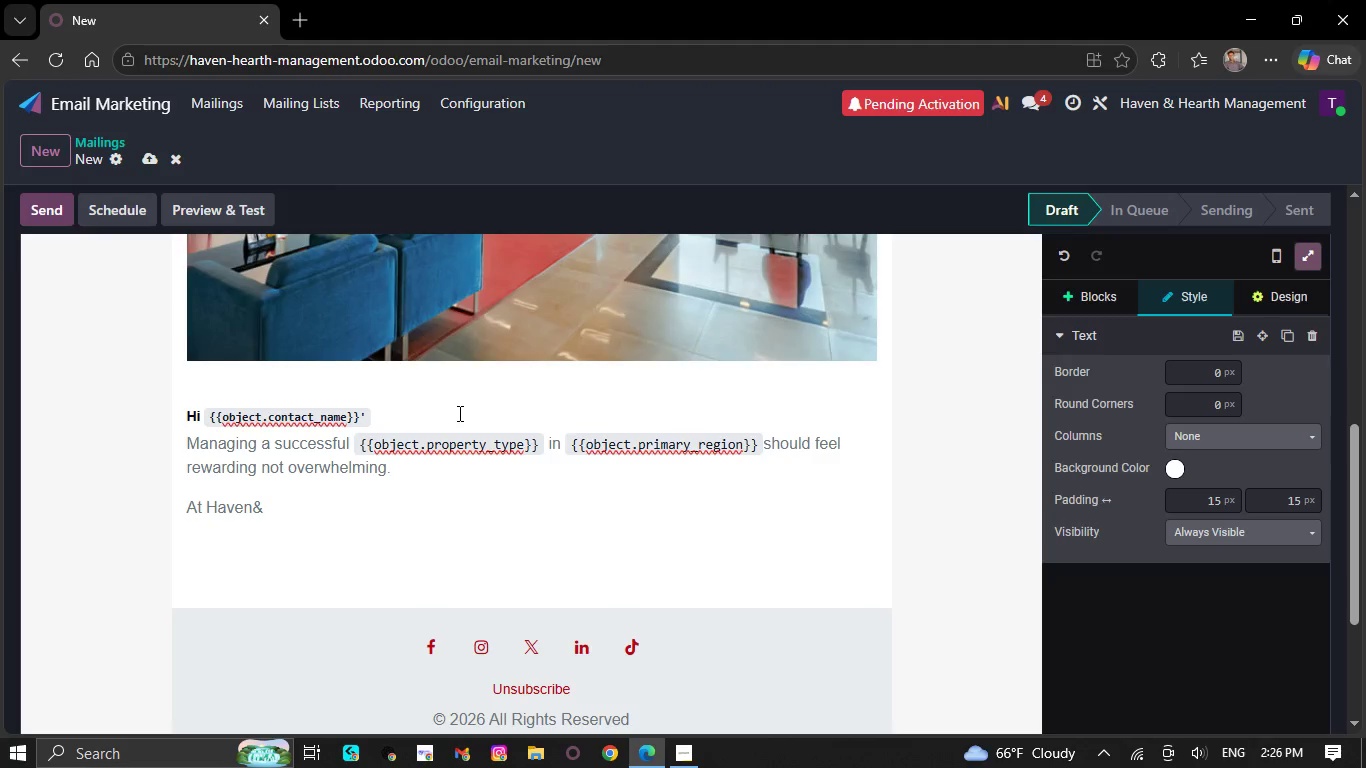 
key(ArrowLeft)
 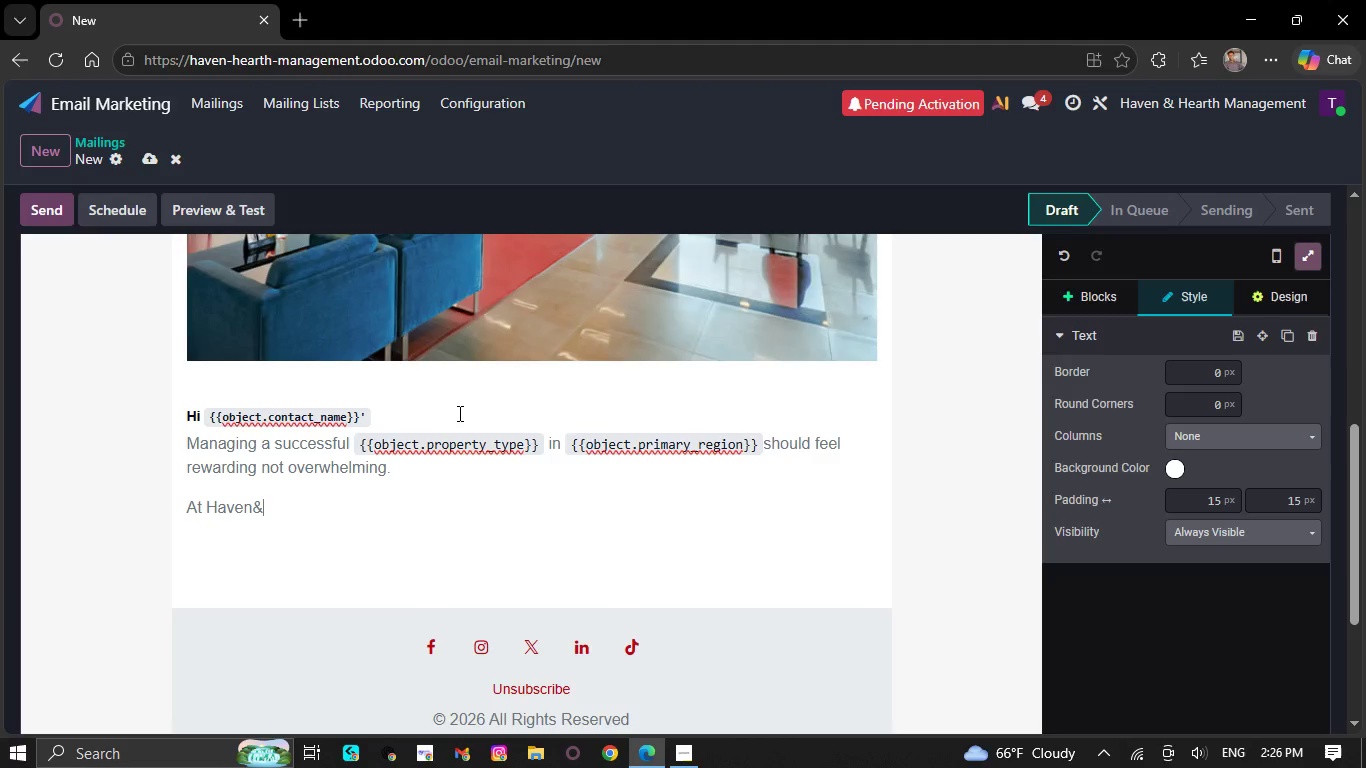 
key(Space)
 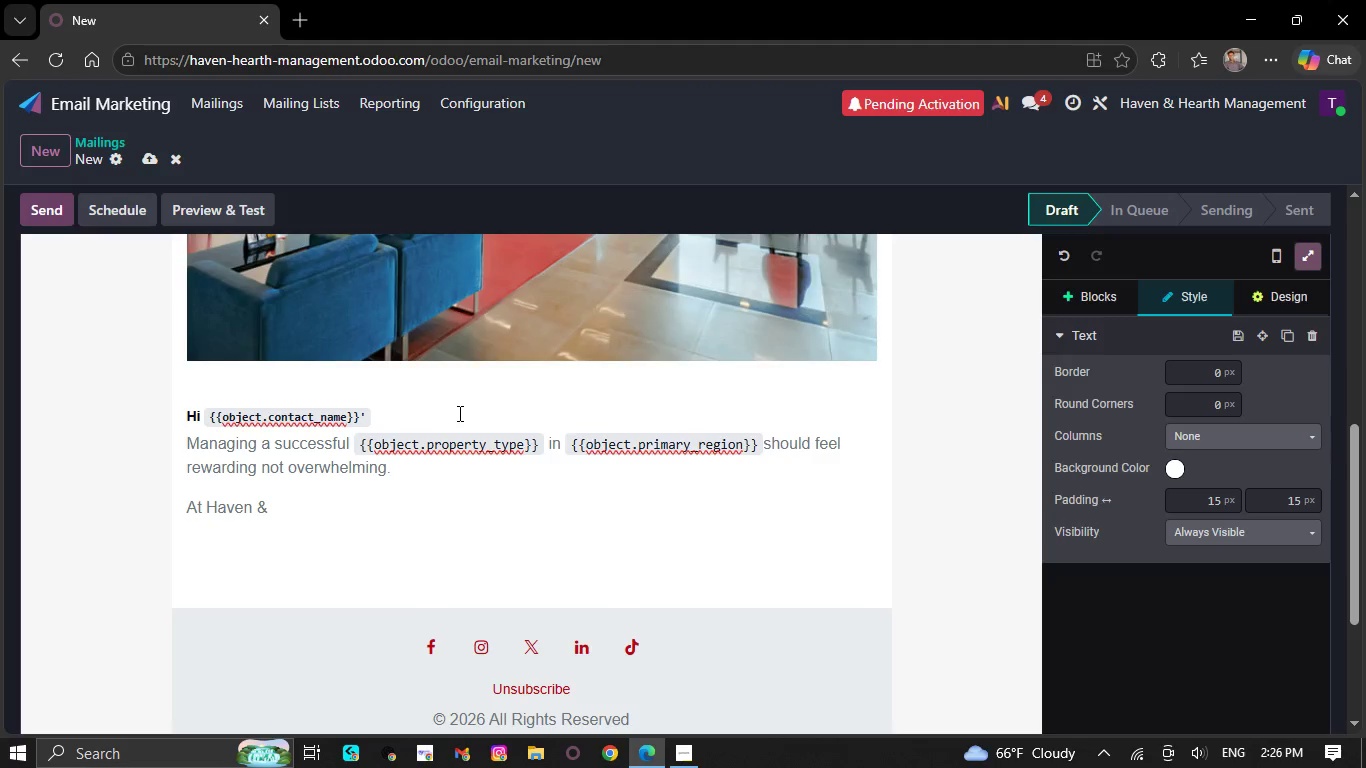 
key(ArrowRight)
 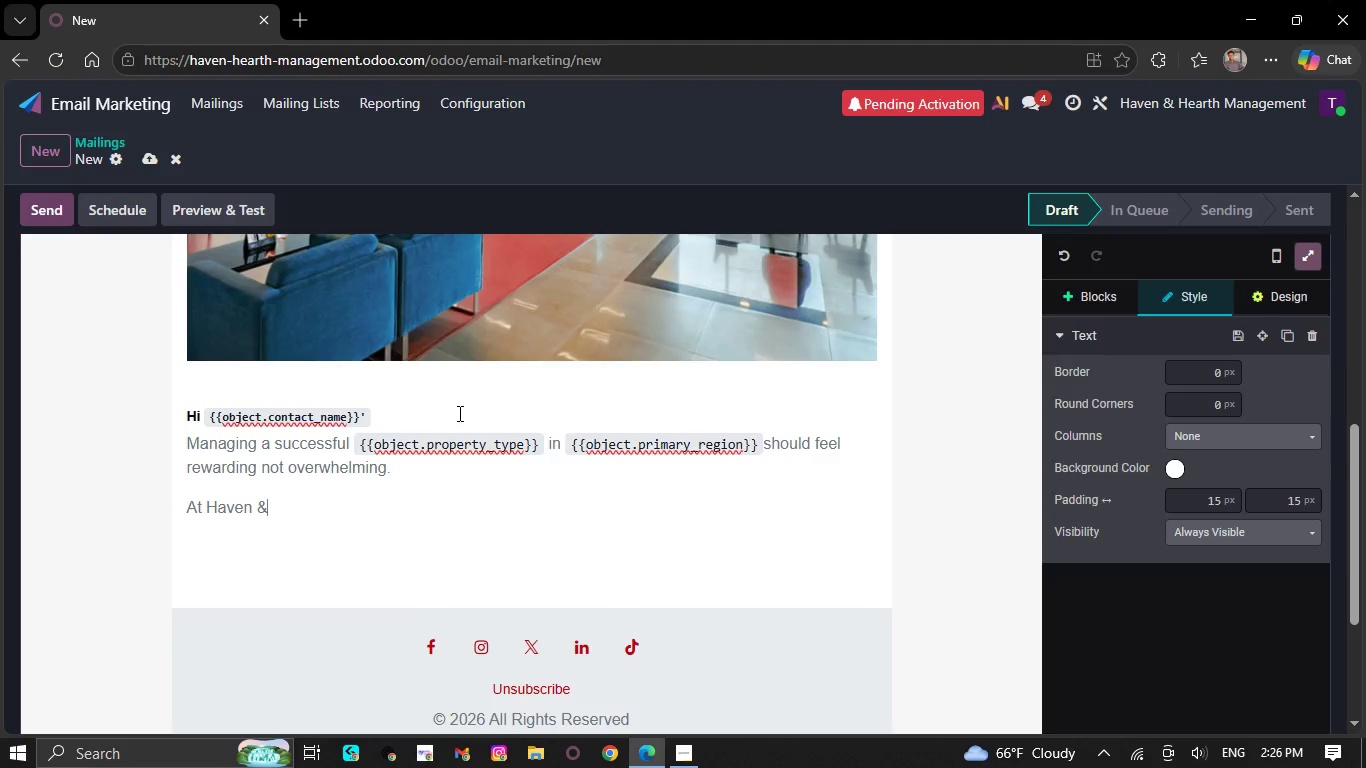 
type( Hearth Management )
key(Backspace)
type(, we help property owners increase occupacy )
 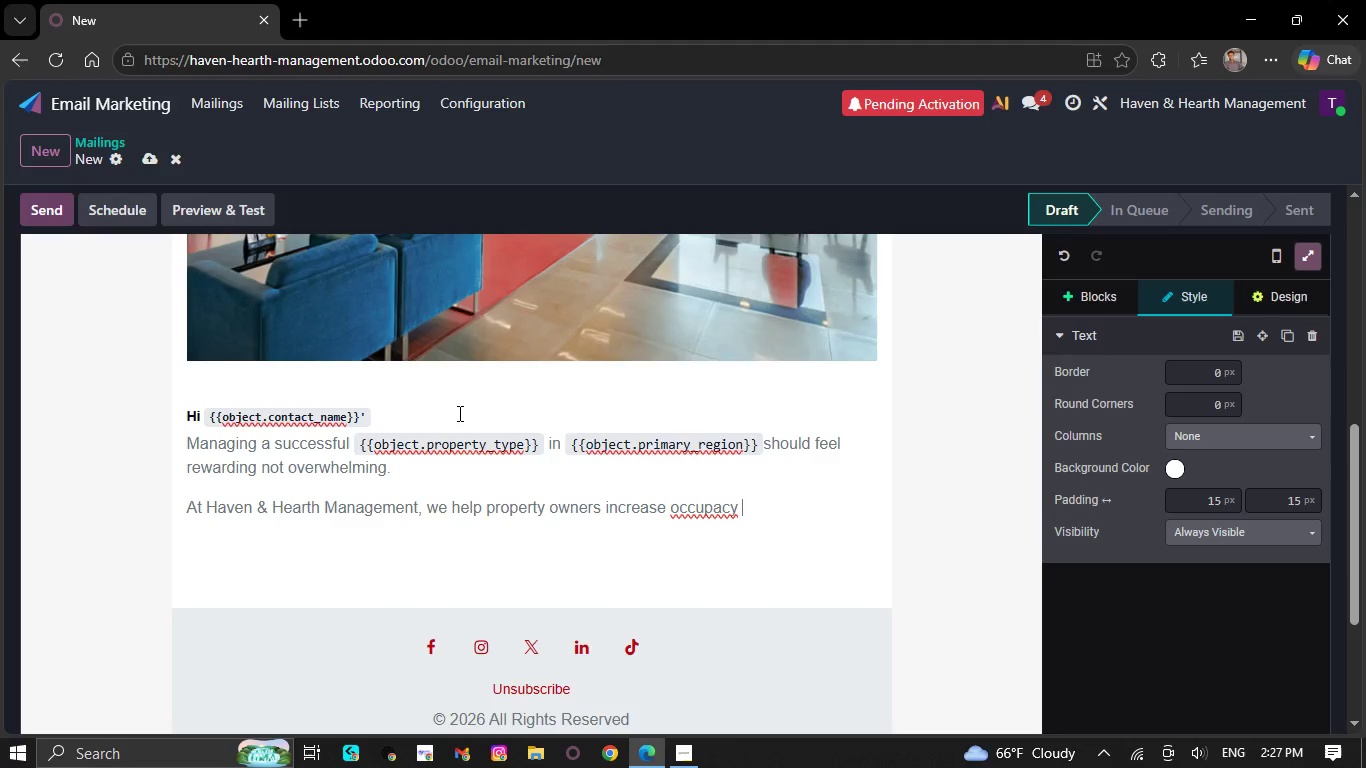 
wait(6.12)
 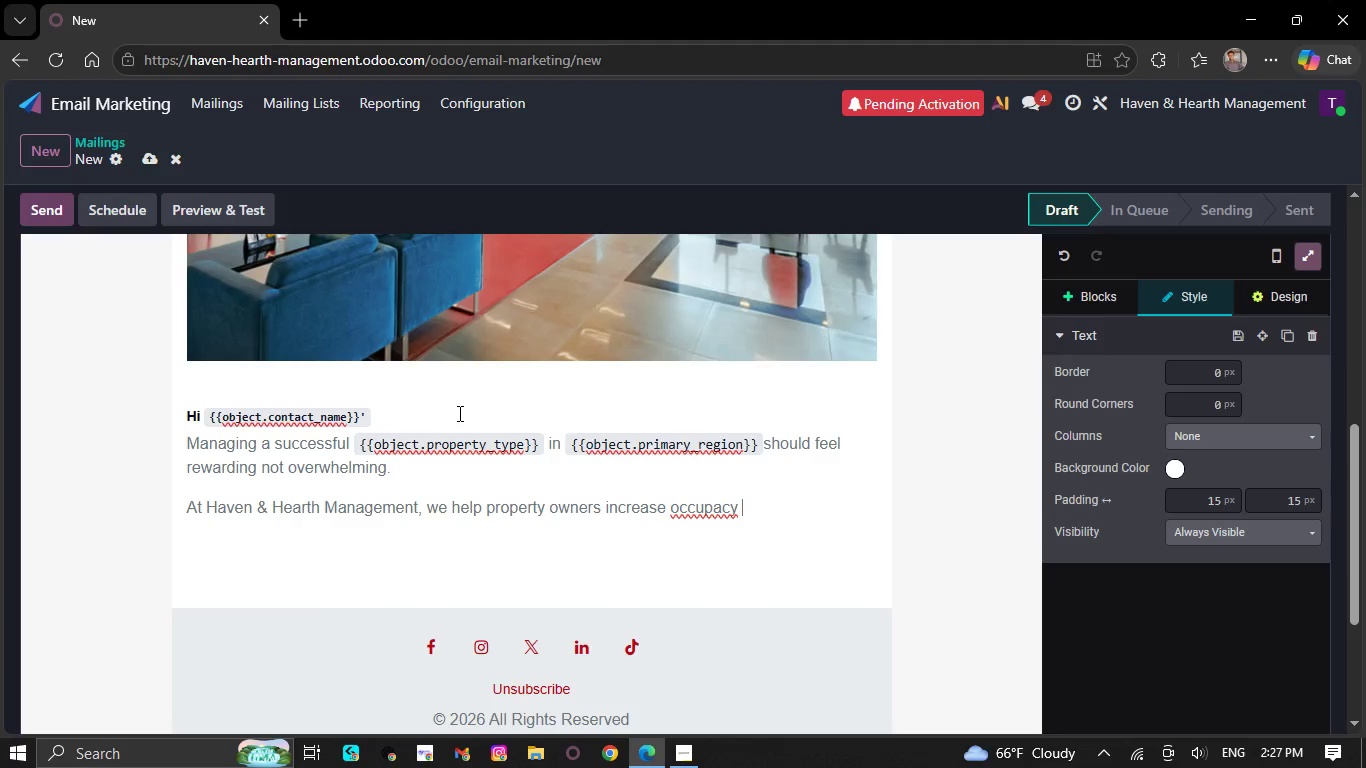 
key(Backspace)
type(,c)
key(Backspace)
type( improve guest quality, and protect long term property value through hands on management designed specifically for )
 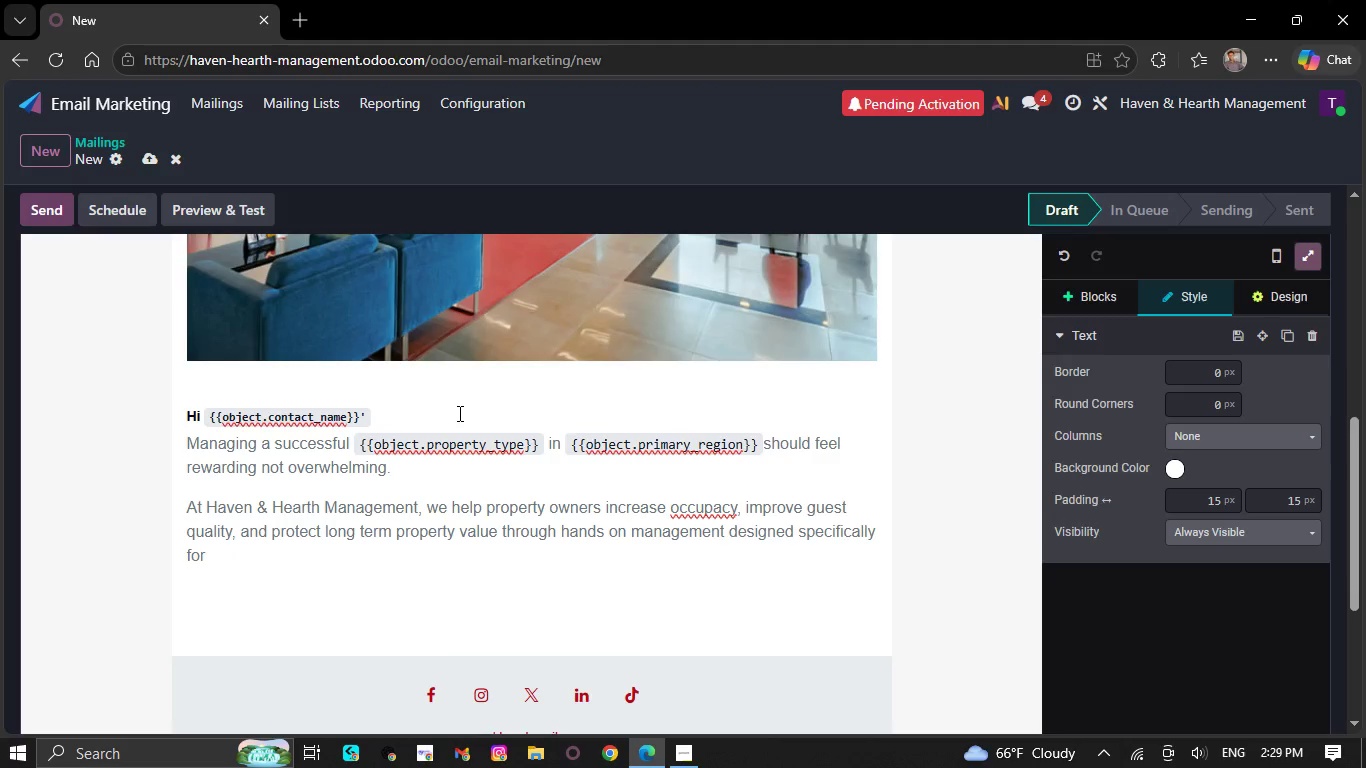 
type( luxury vacation rentals and )
key(Tab)
type([NumLock]HOA communities.)
 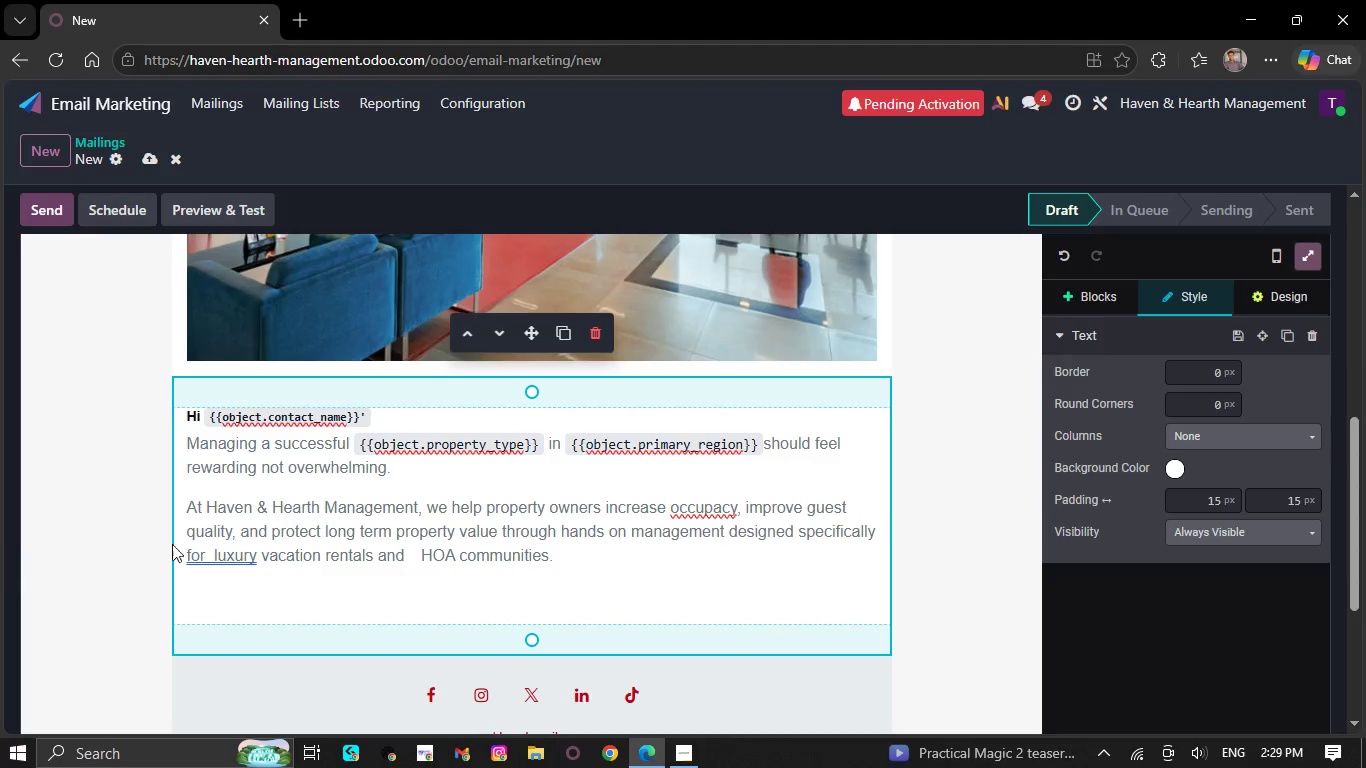 
right_click([222, 559])
 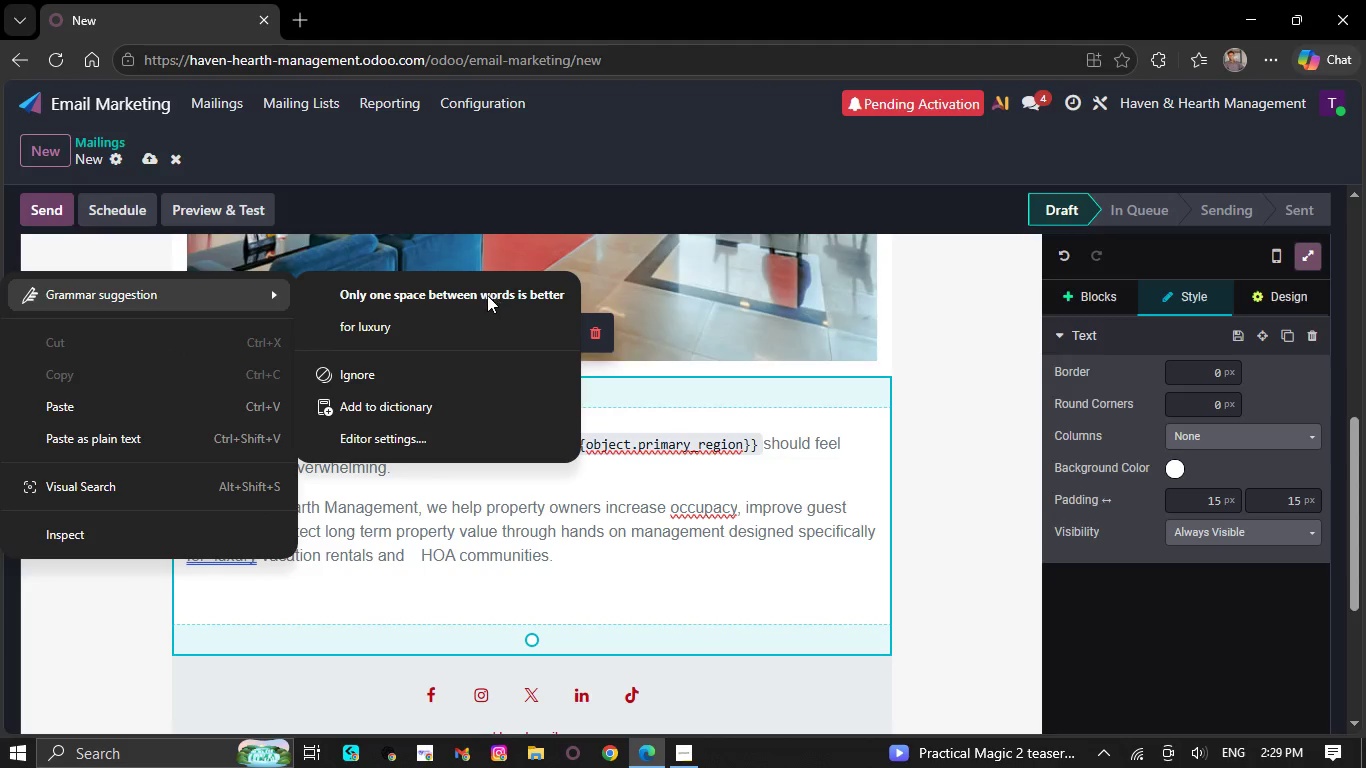 
left_click([425, 330])
 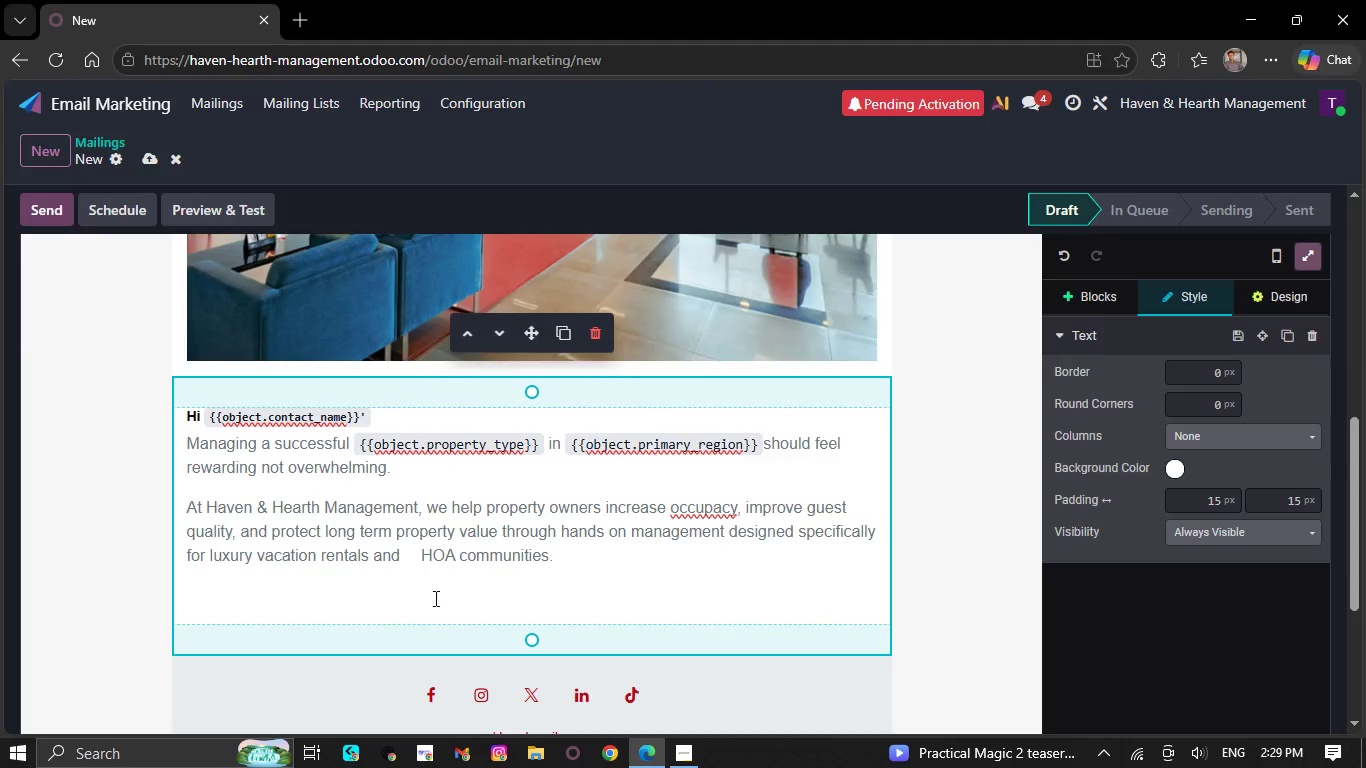 
left_click_drag(start_coordinate=[405, 554], to_coordinate=[415, 560])
 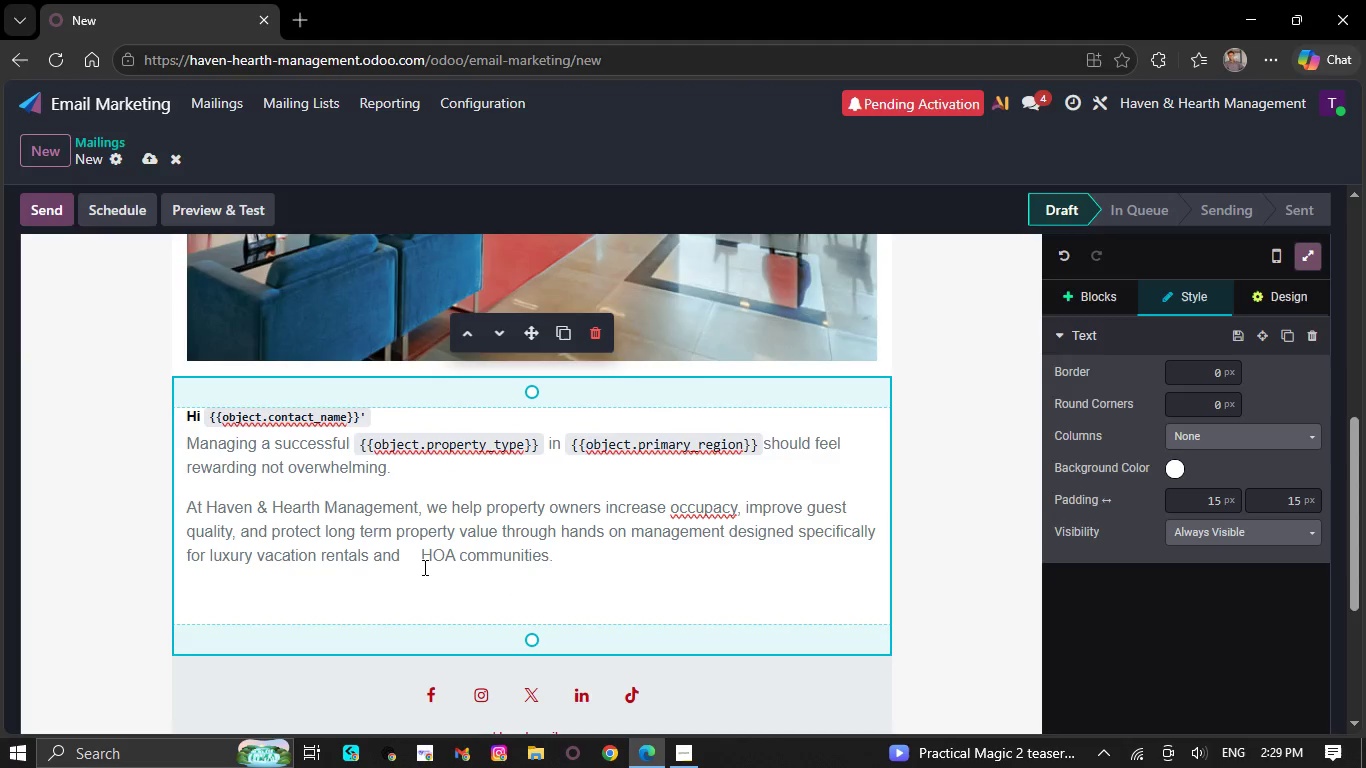 
key(ArrowRight)
 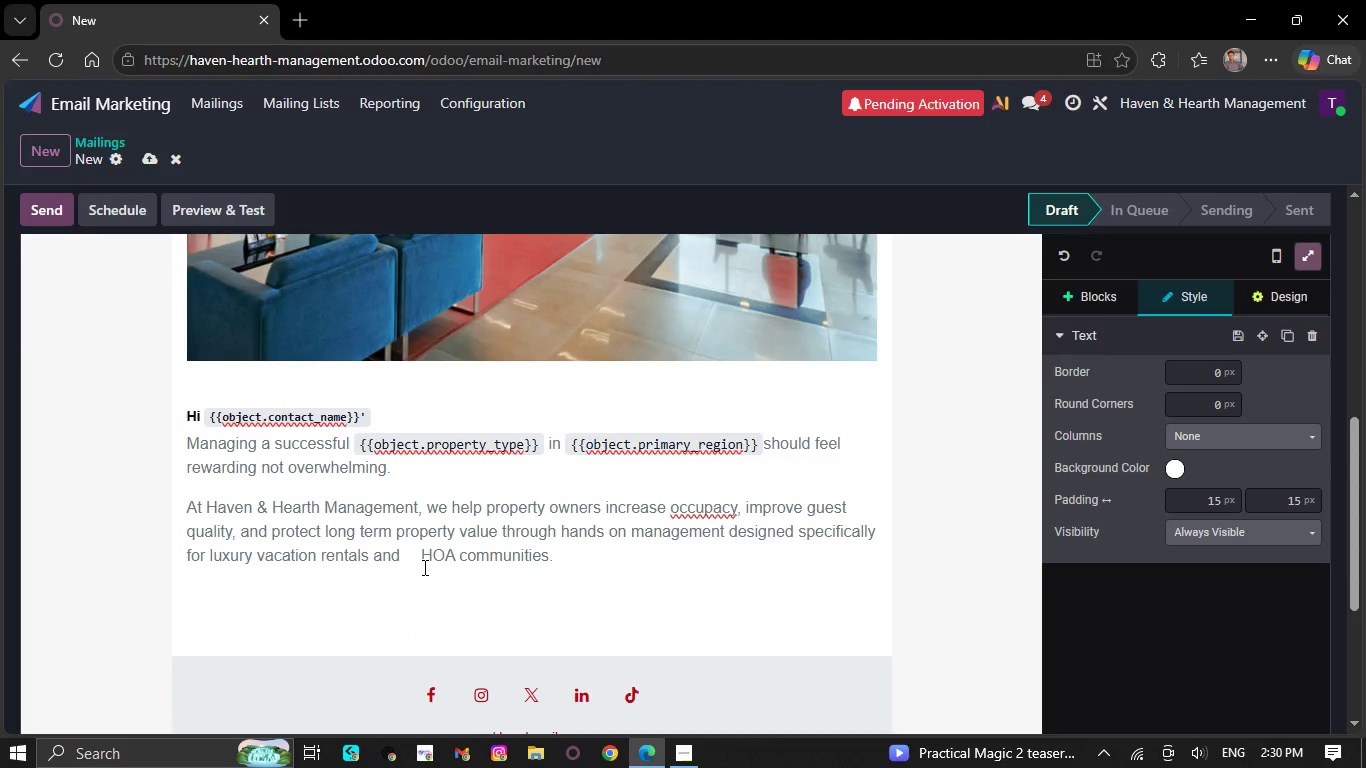 
key(Backspace)
 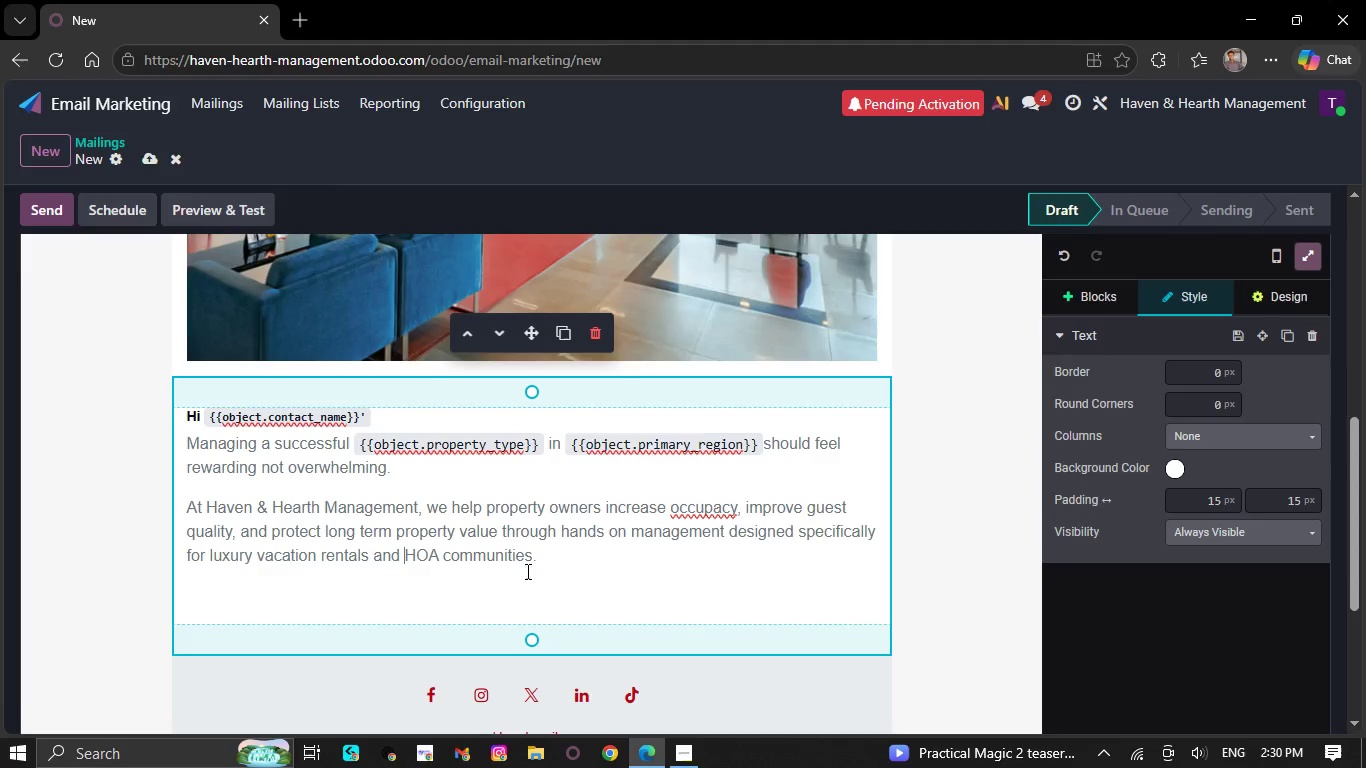 
right_click([709, 511])
 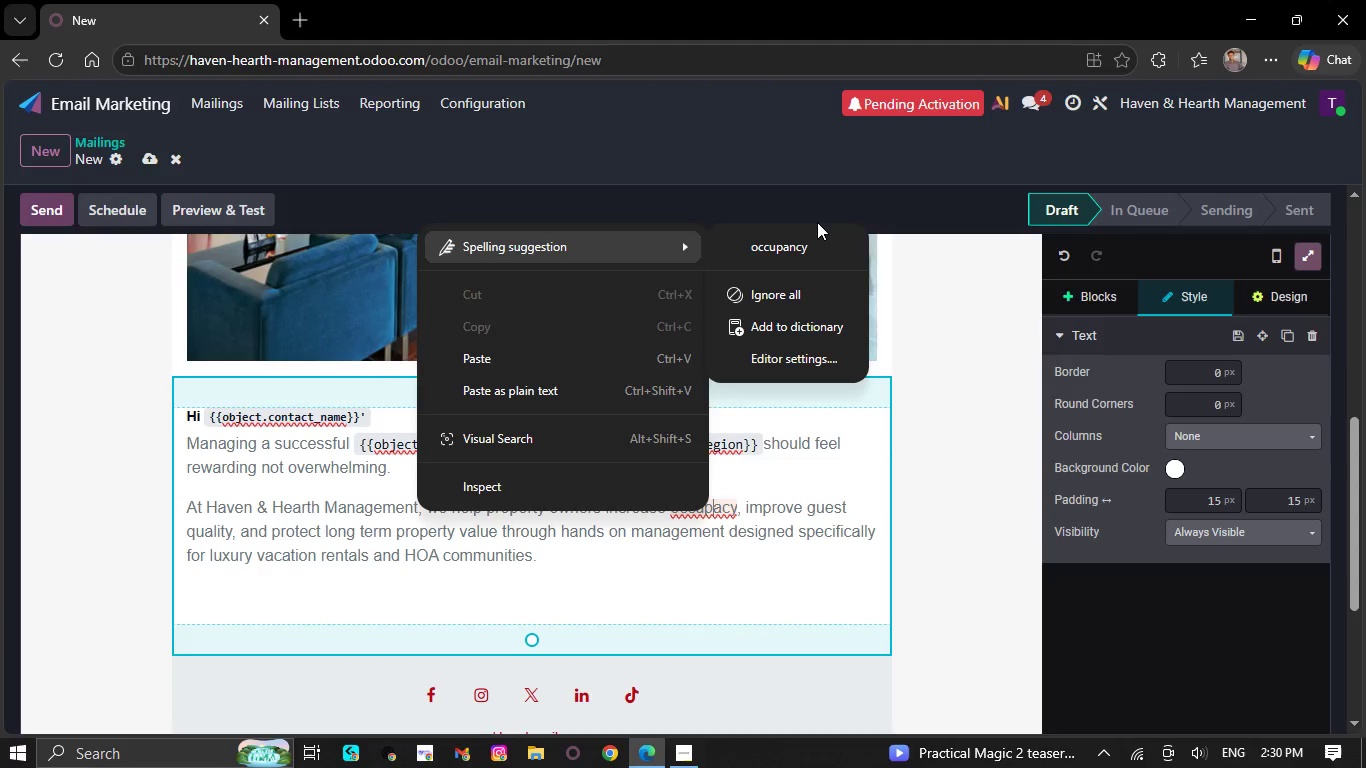 
left_click([817, 235])
 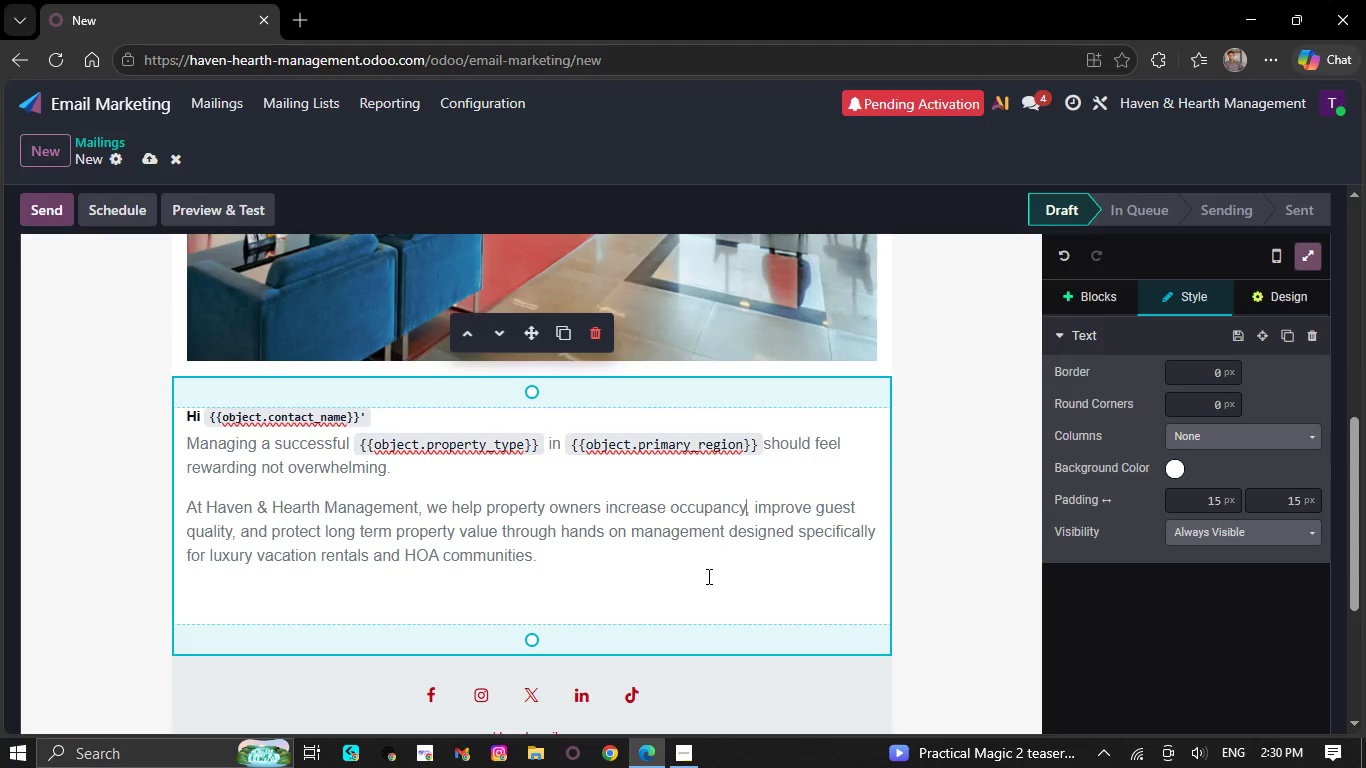 
left_click([700, 559])
 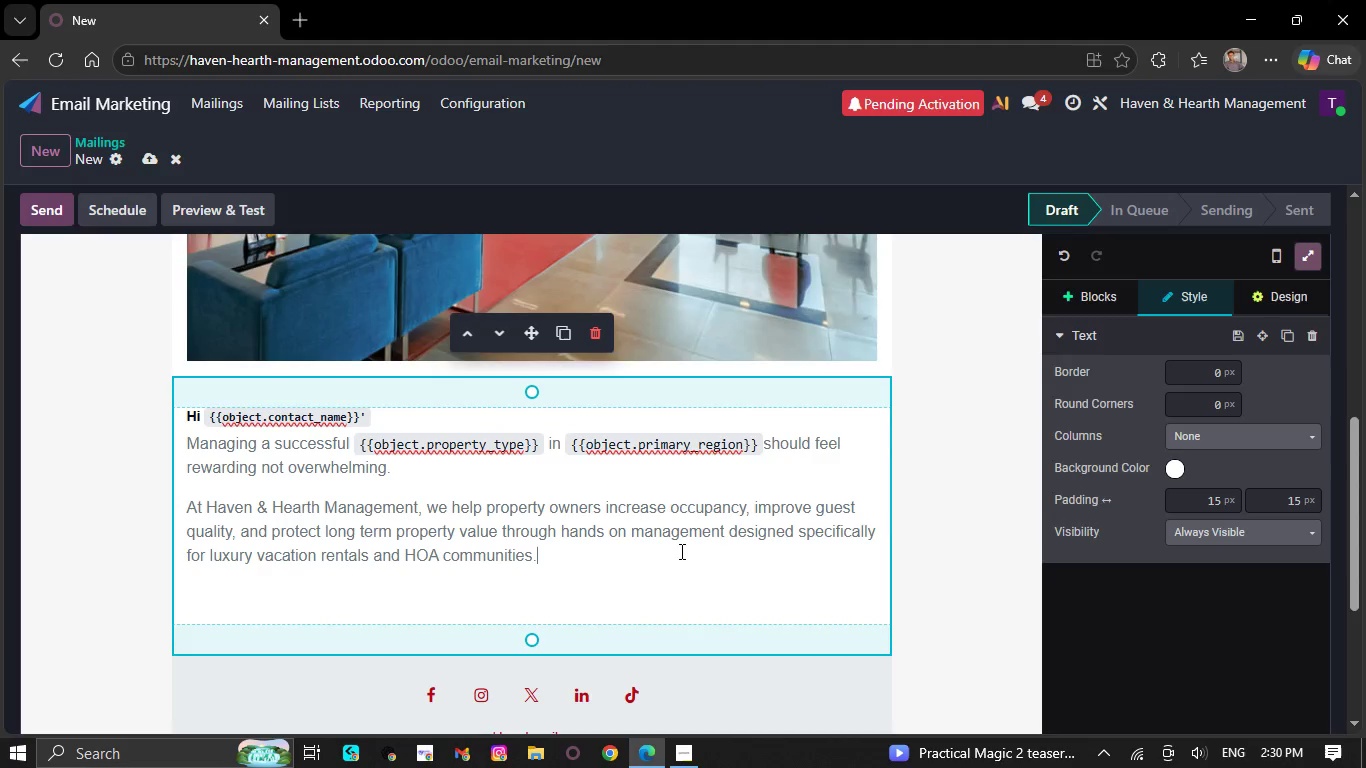 
key(NumpadEnter)
 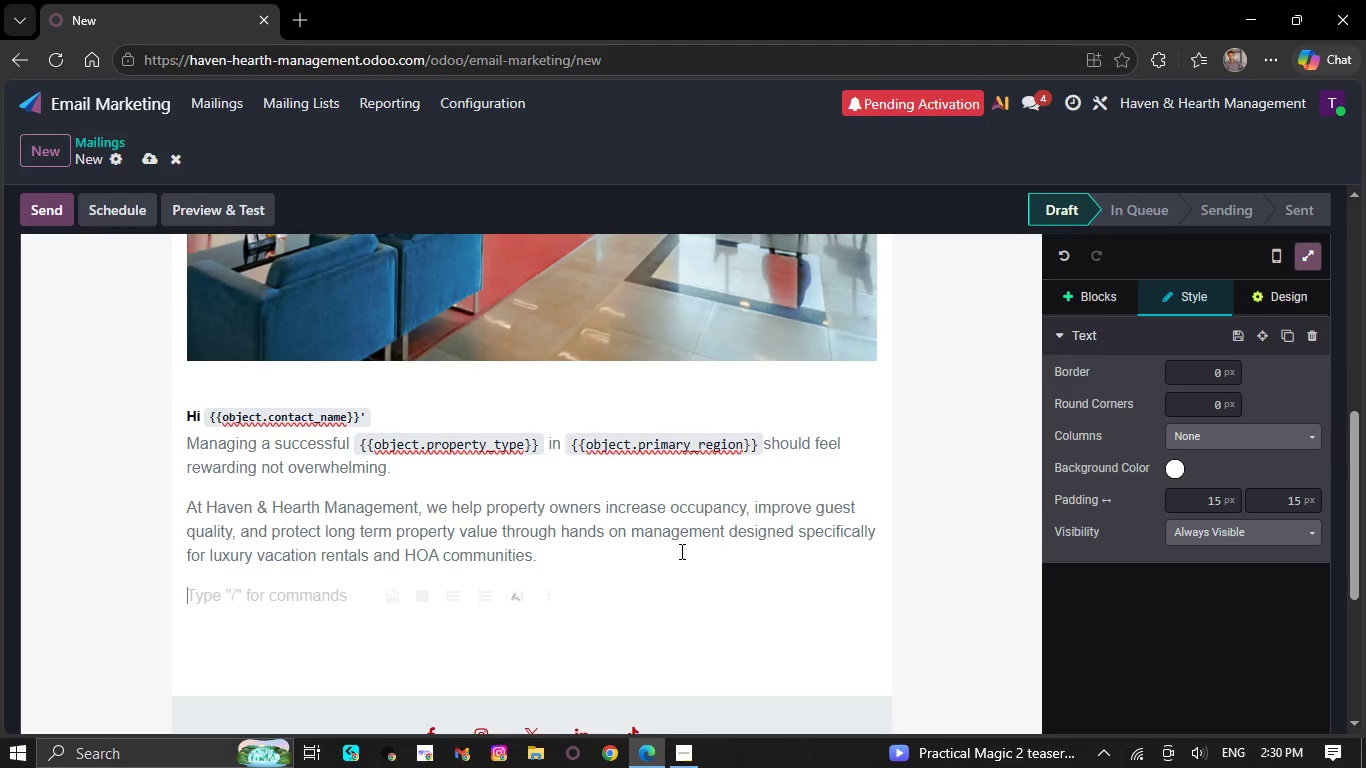 
wait(6.16)
 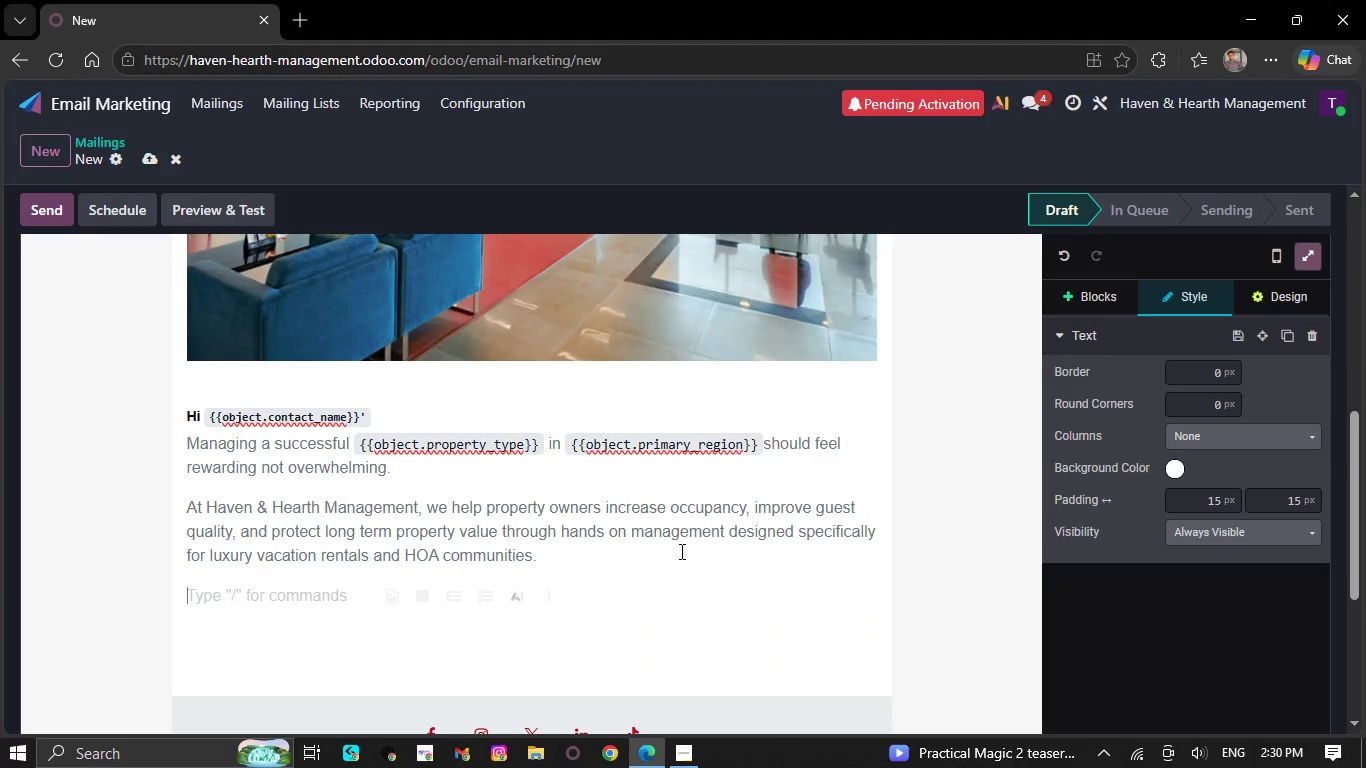 
type(What )
 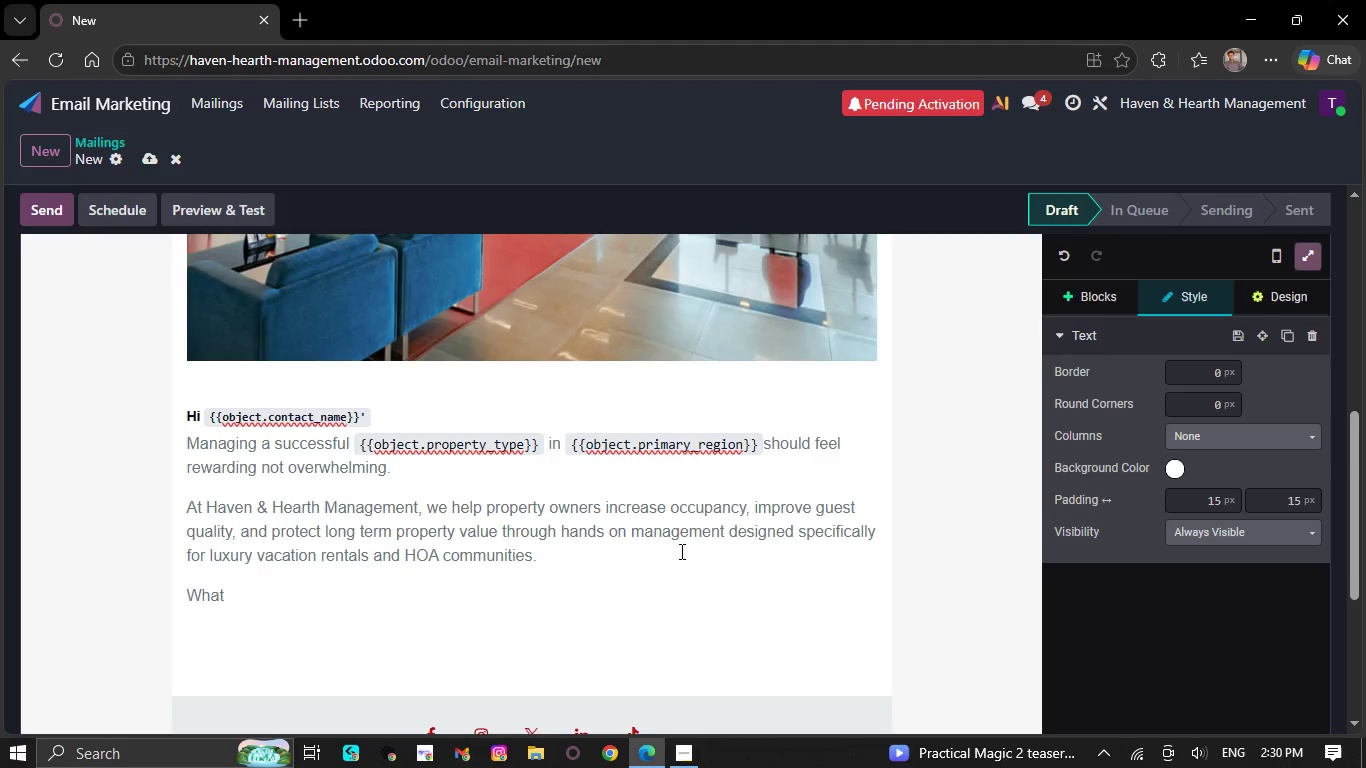 
wait(5.09)
 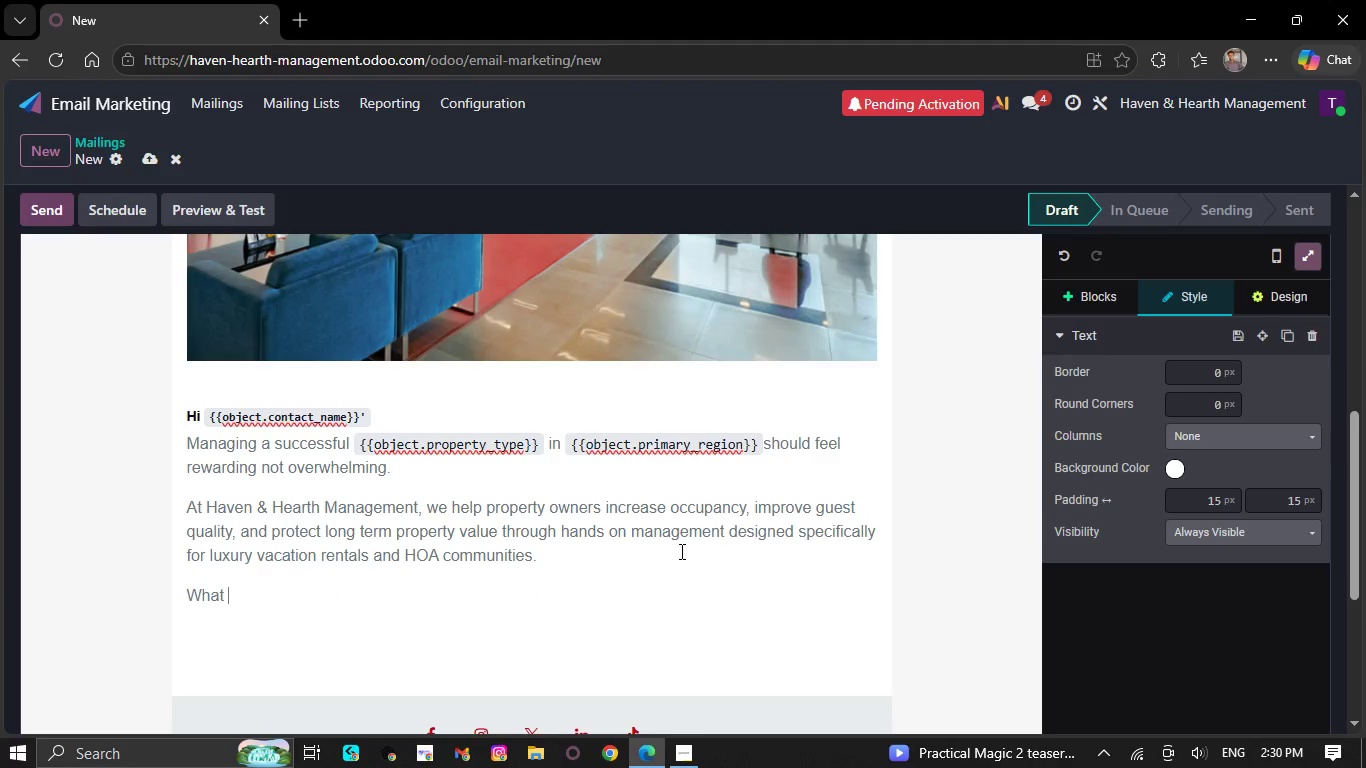 
type(e)
key(Backspace)
type(we handle for owners like you:)
key(NumpadEnter)
type(/)
 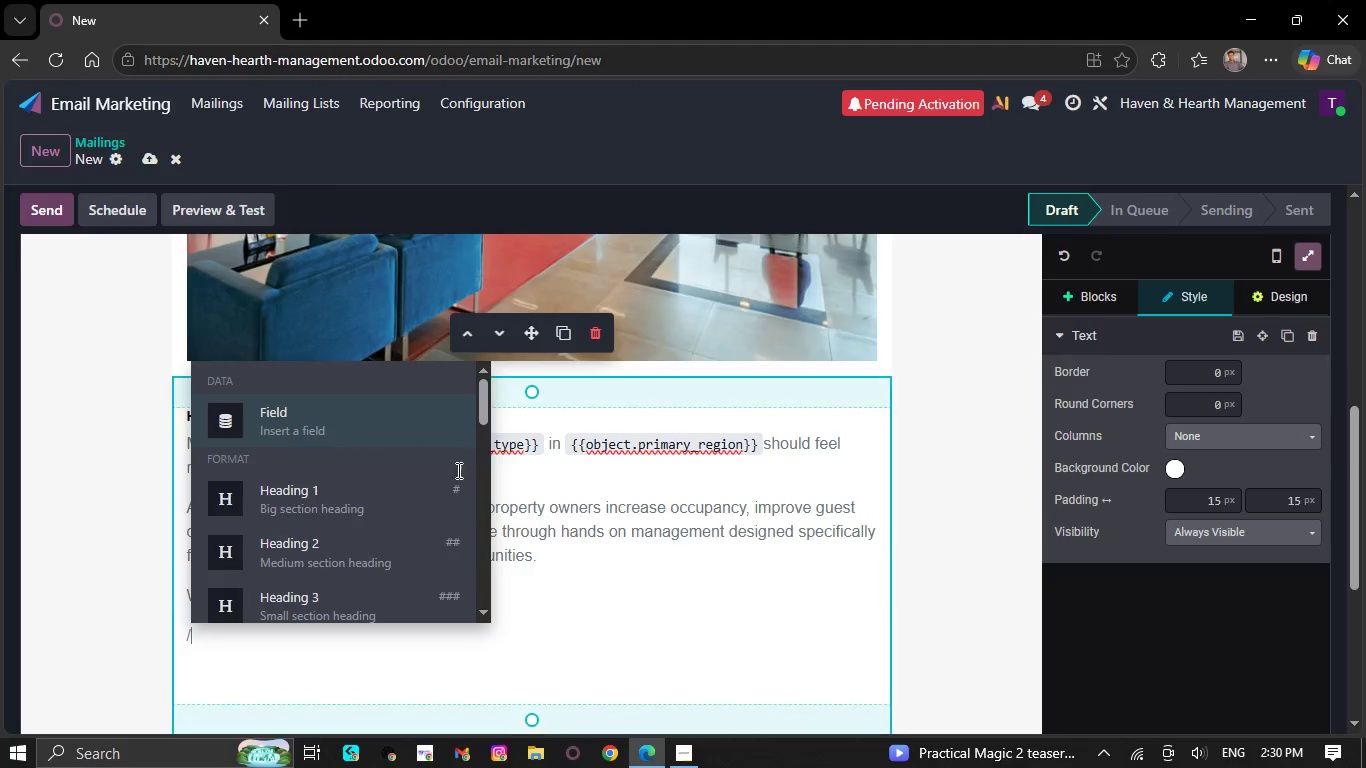 
scroll: coordinate [305, 507], scroll_direction: down, amount: 3.0
 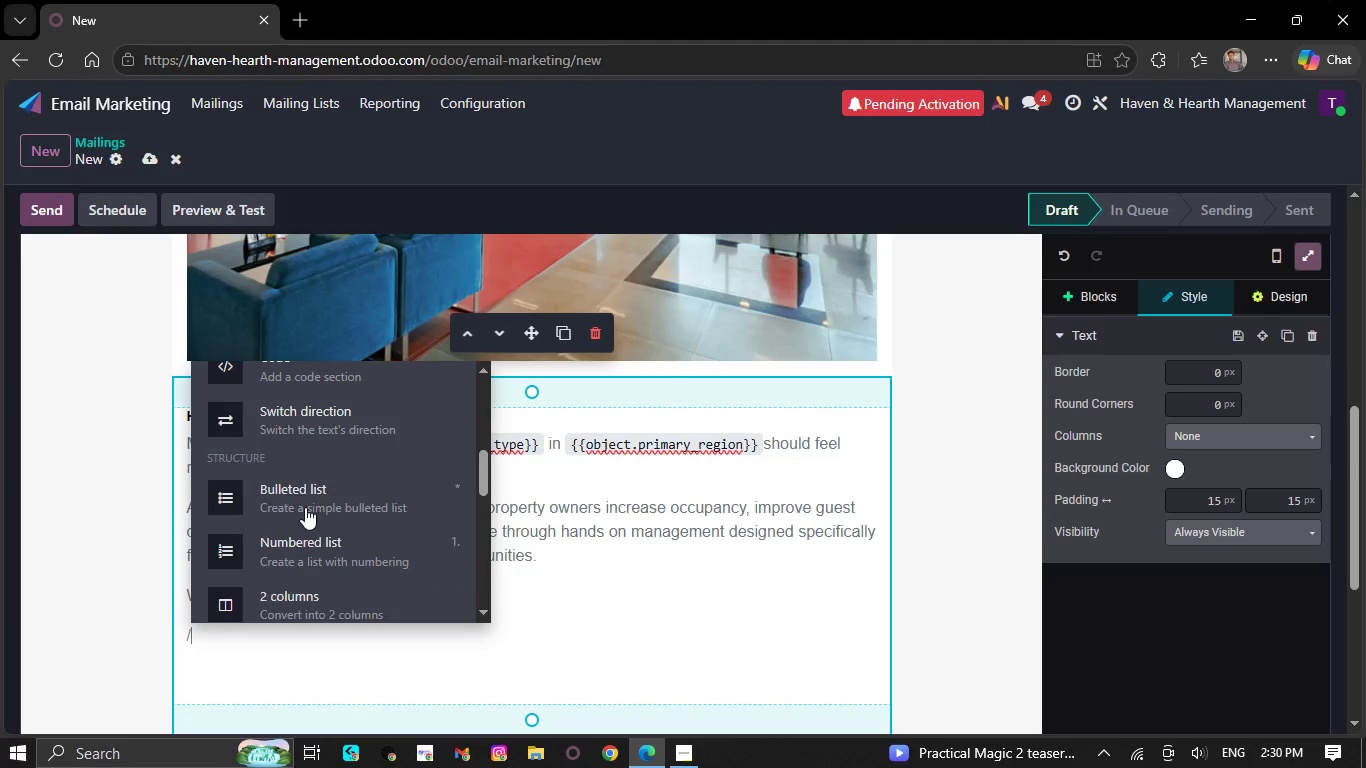 
left_click([306, 473])
 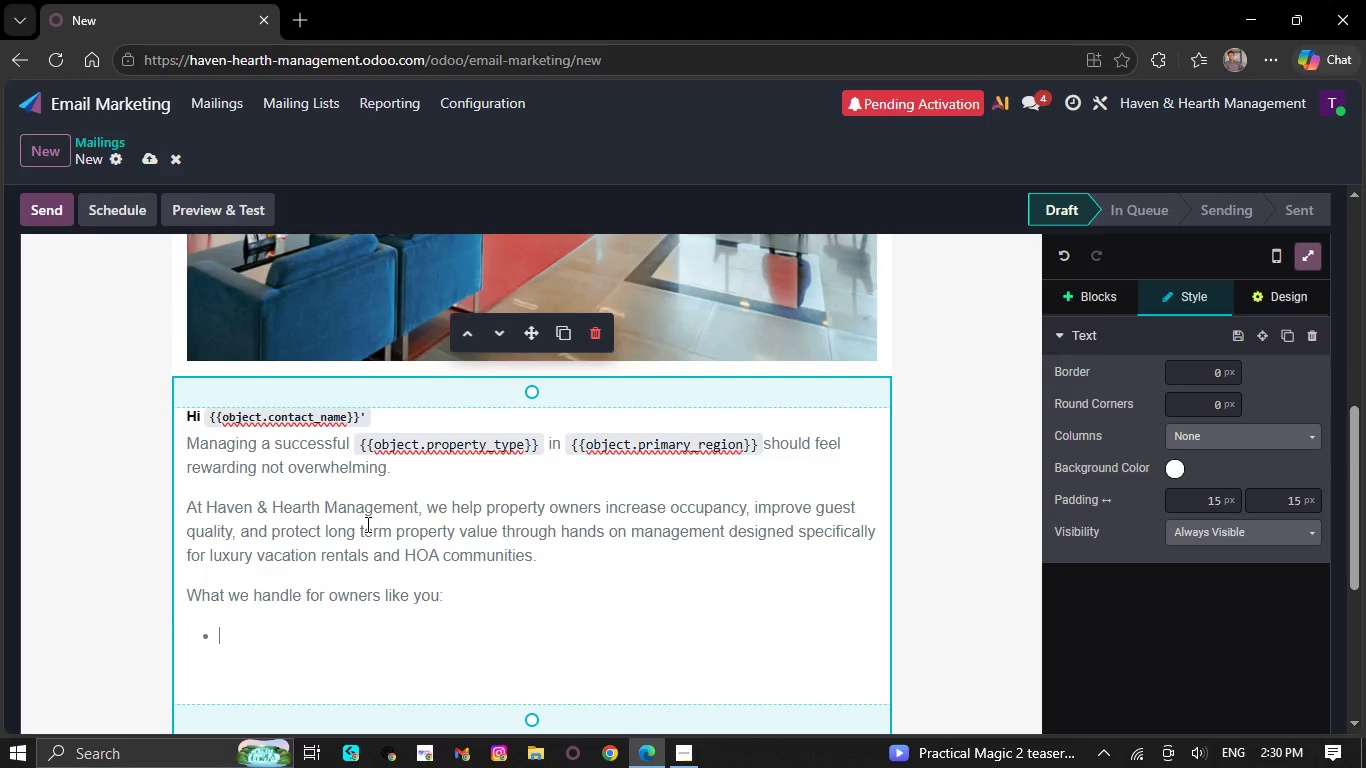 
type(Dynamic pricing optimization)
key(NumpadEnter)
type(g)
key(Backspace)
type(Guest screening and verification)
key(NumpadEnter)
type(O)
key(Backspace)
type(Professional listing msnsgrment)
key(NumpadEnter)
type(M)
 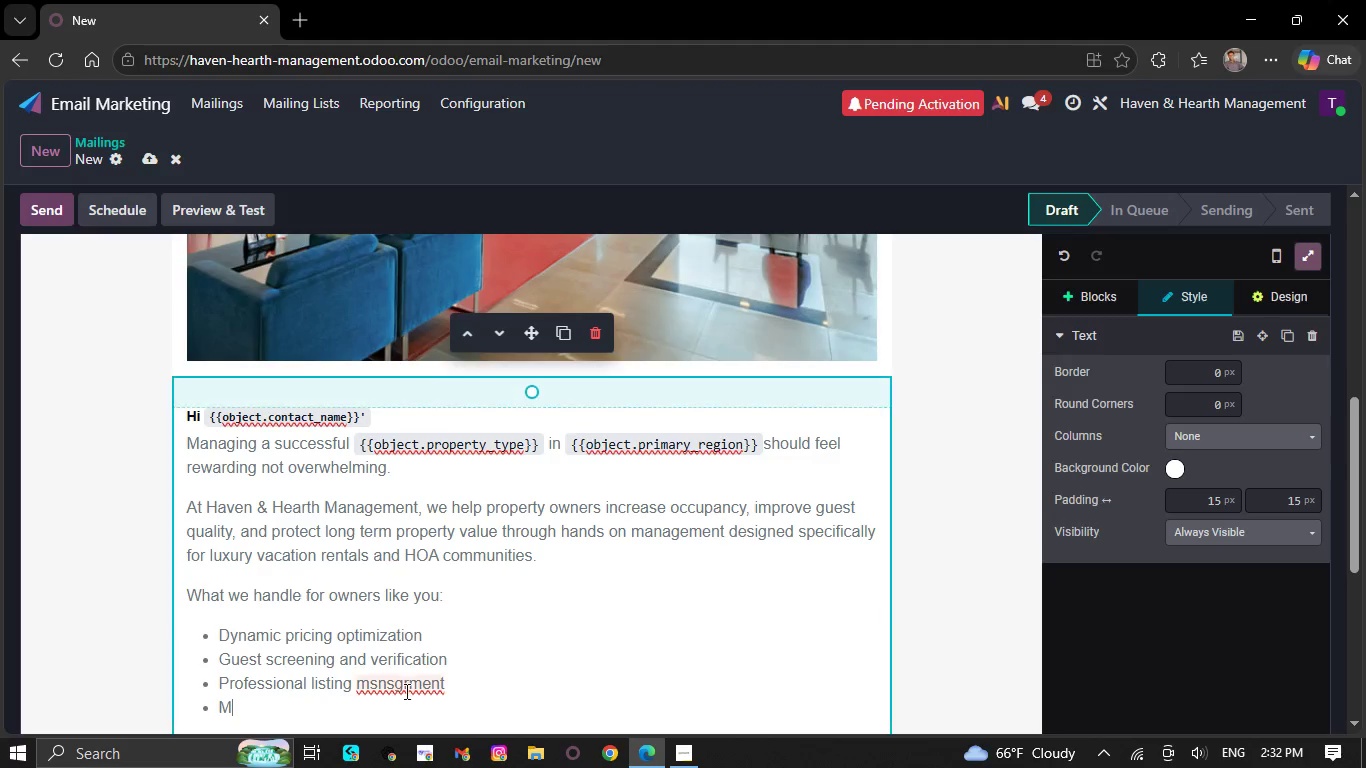 
right_click([391, 692])
 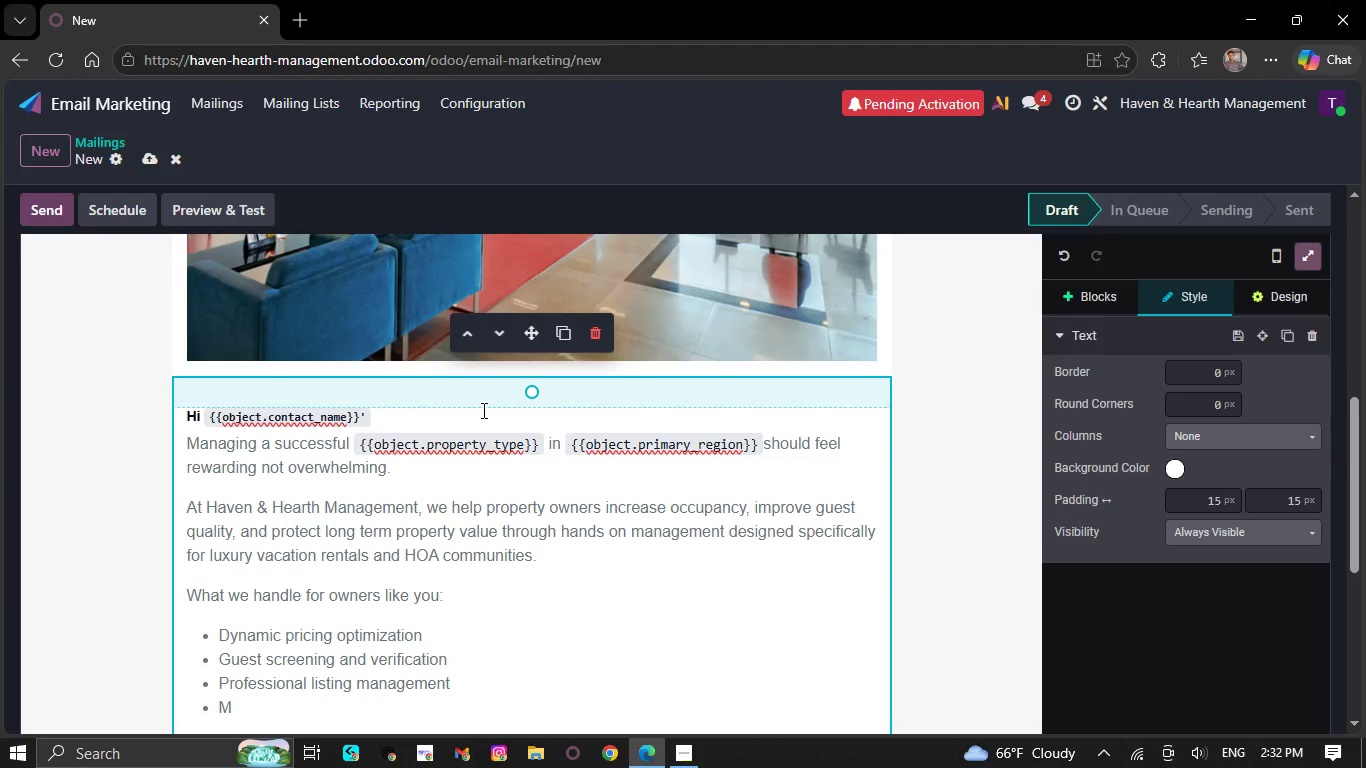 
wait(24.17)
 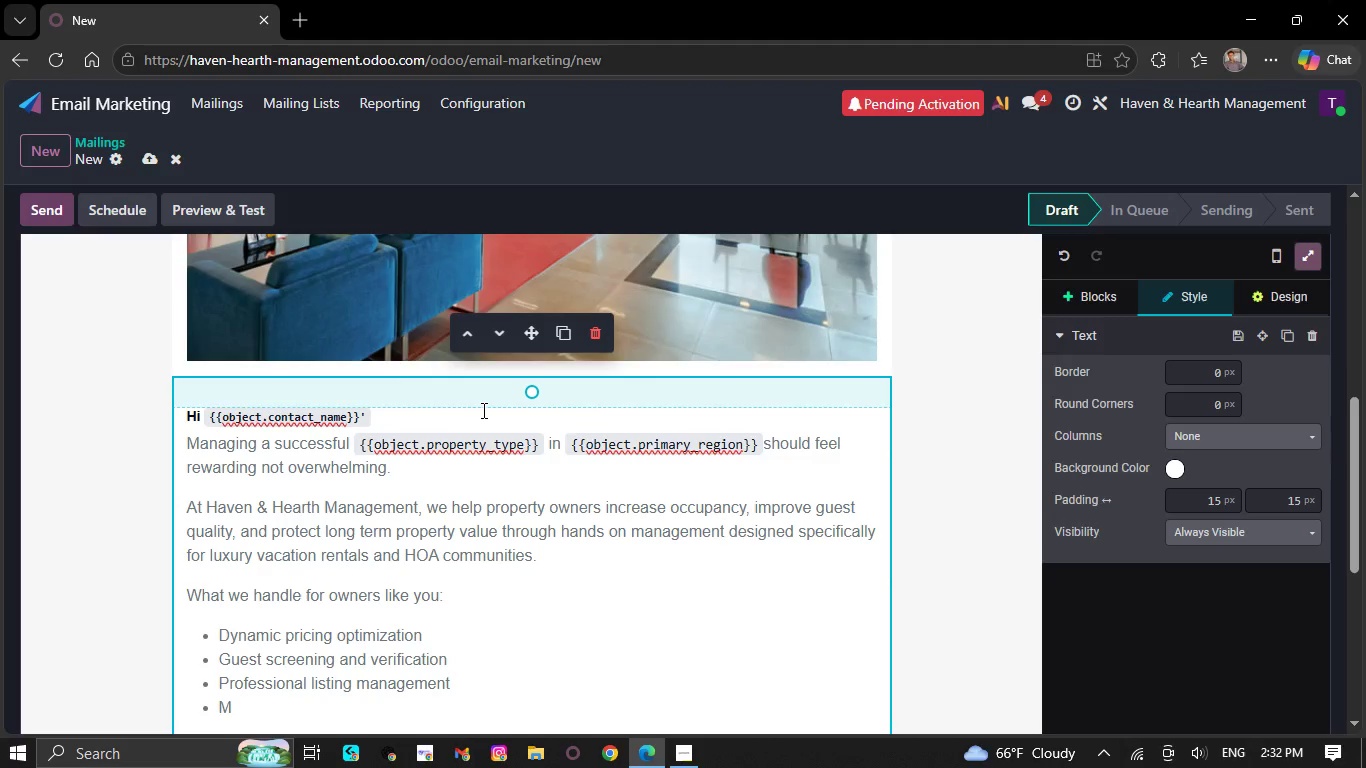 
key(A)
 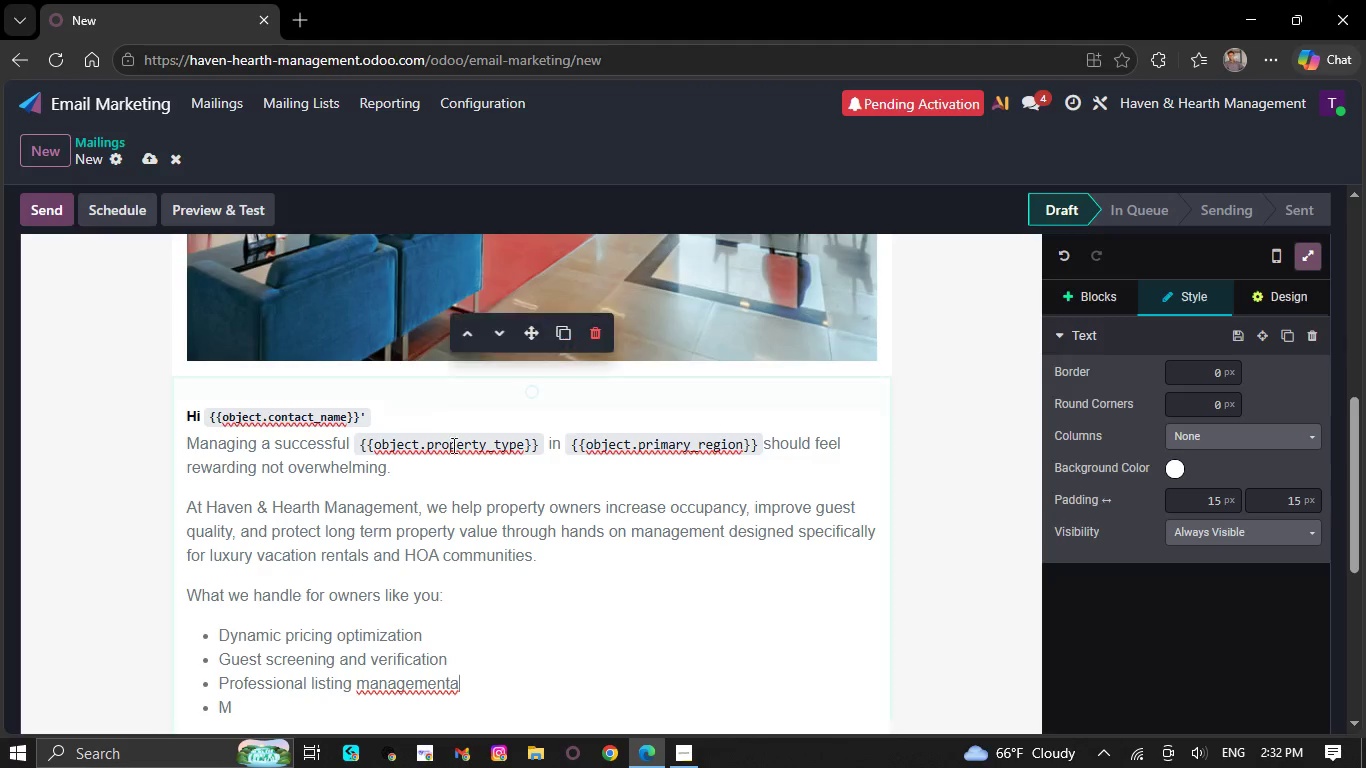 
scroll: coordinate [435, 476], scroll_direction: down, amount: 2.0
 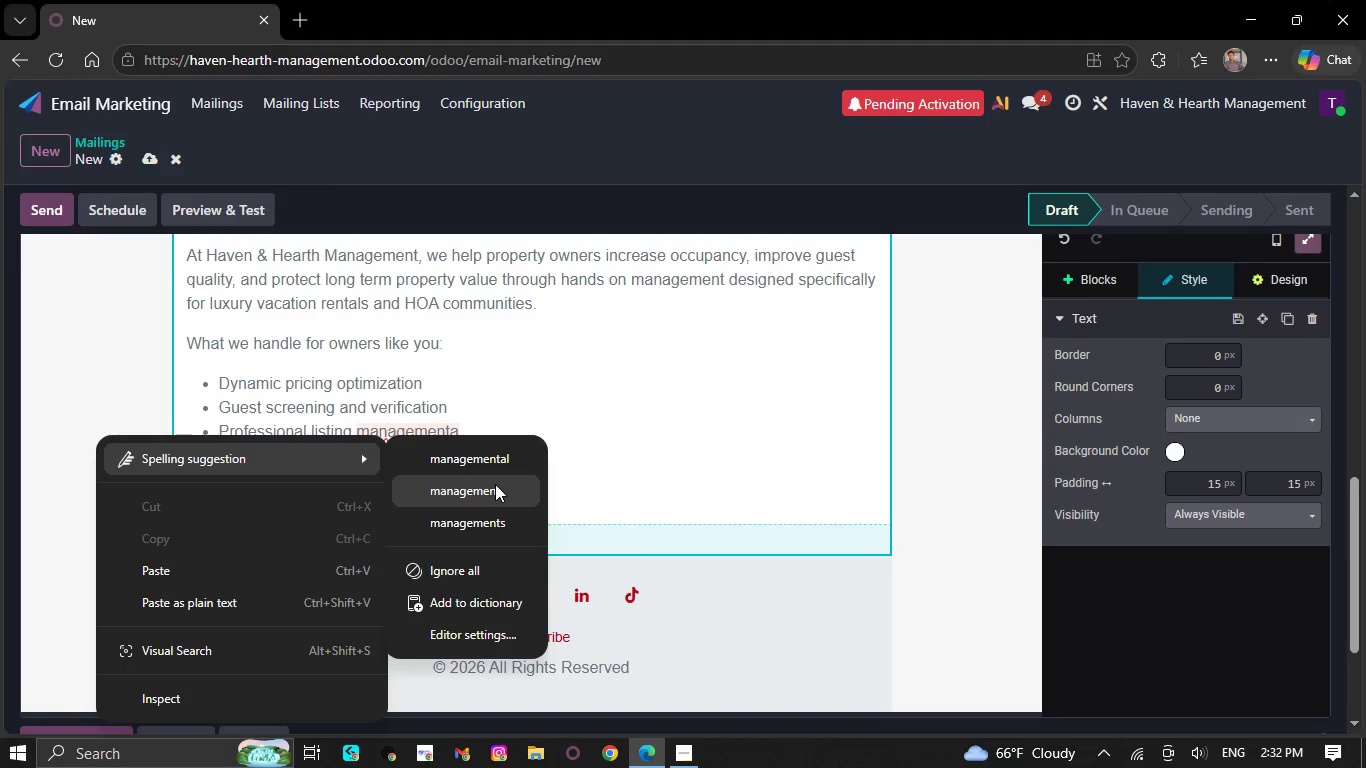 
left_click([314, 465])
 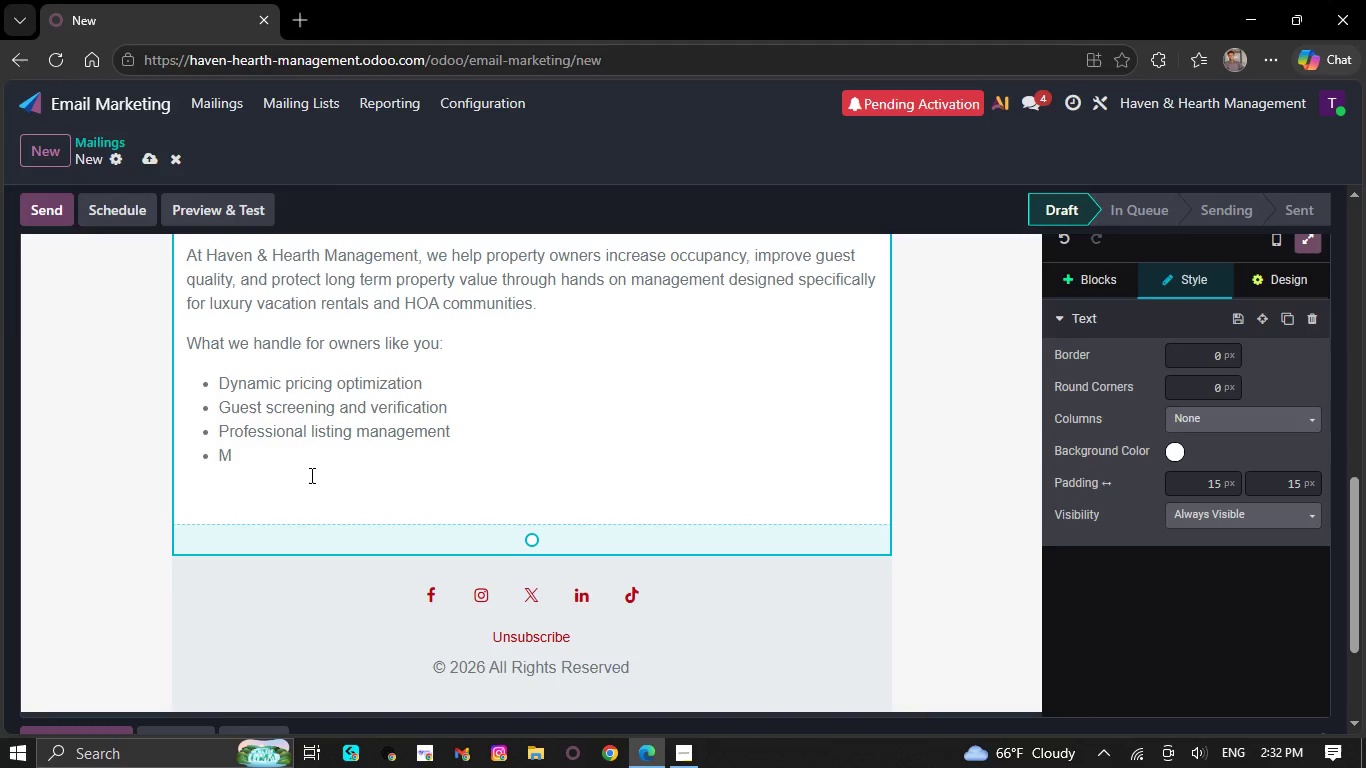 
type(ainte)
key(Tab)
type( coordination)
key(NumpadEnter)
type(24/7 guest communicar)
key(Backspace)
type(tion)
key(NumpadEnter)
type(Revenue reporting and owner transparency)
 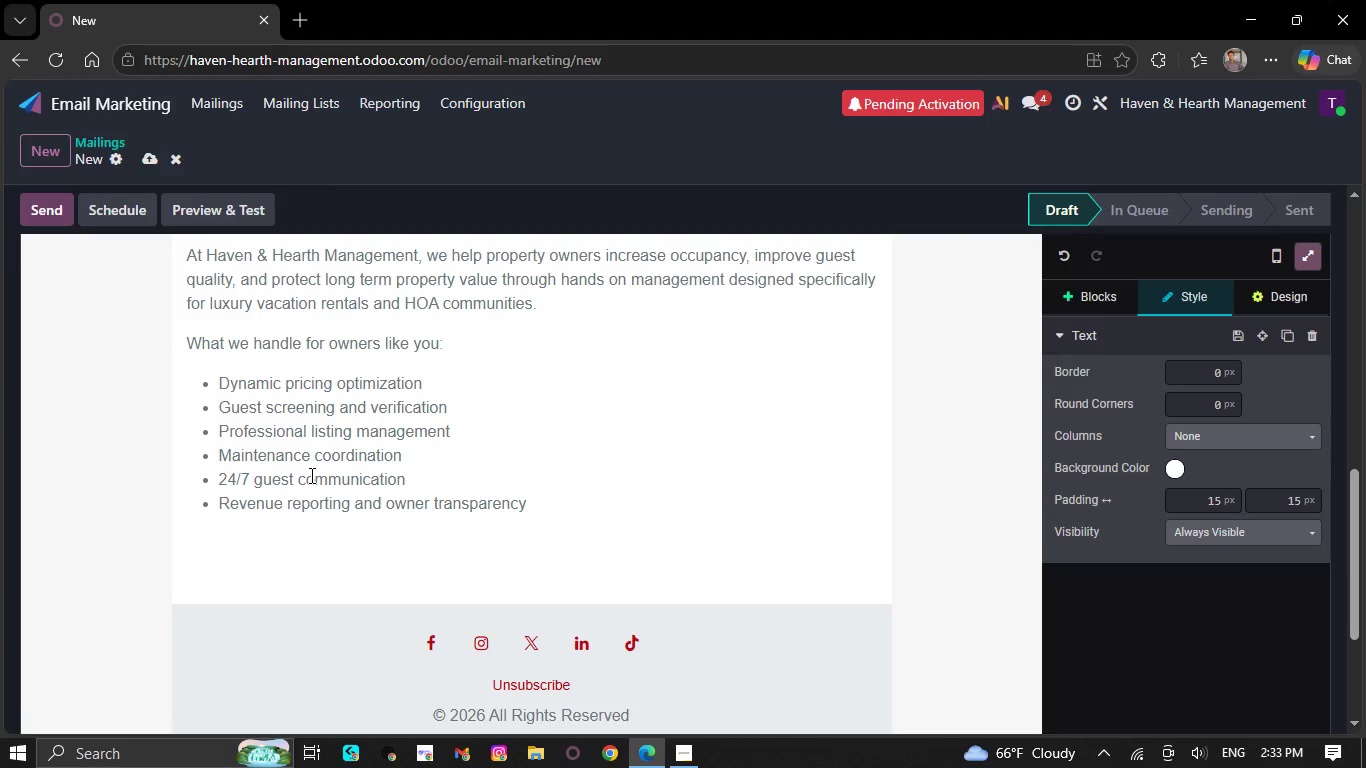 
wait(8.17)
 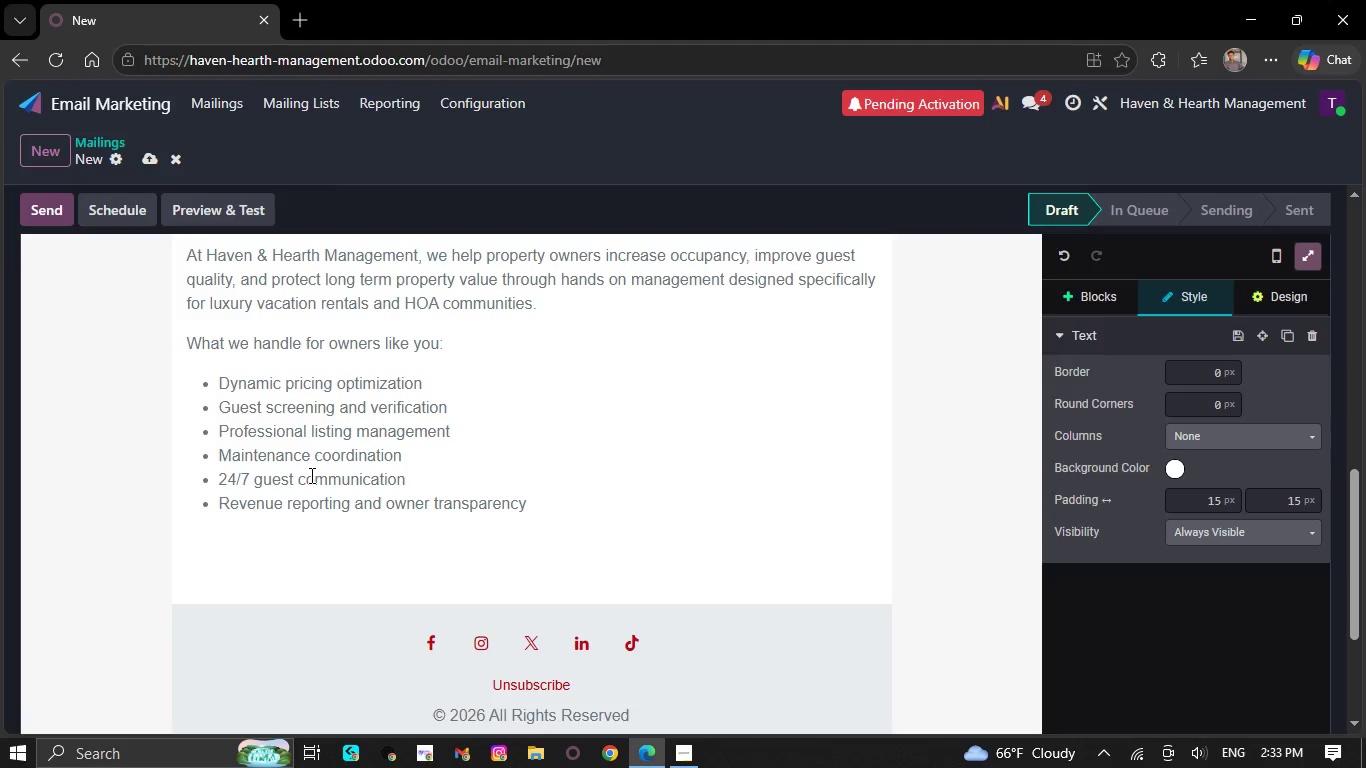 
key(NumpadEnter)
key(Backspace)
key(Backspace)
type(Our goal is simple)
 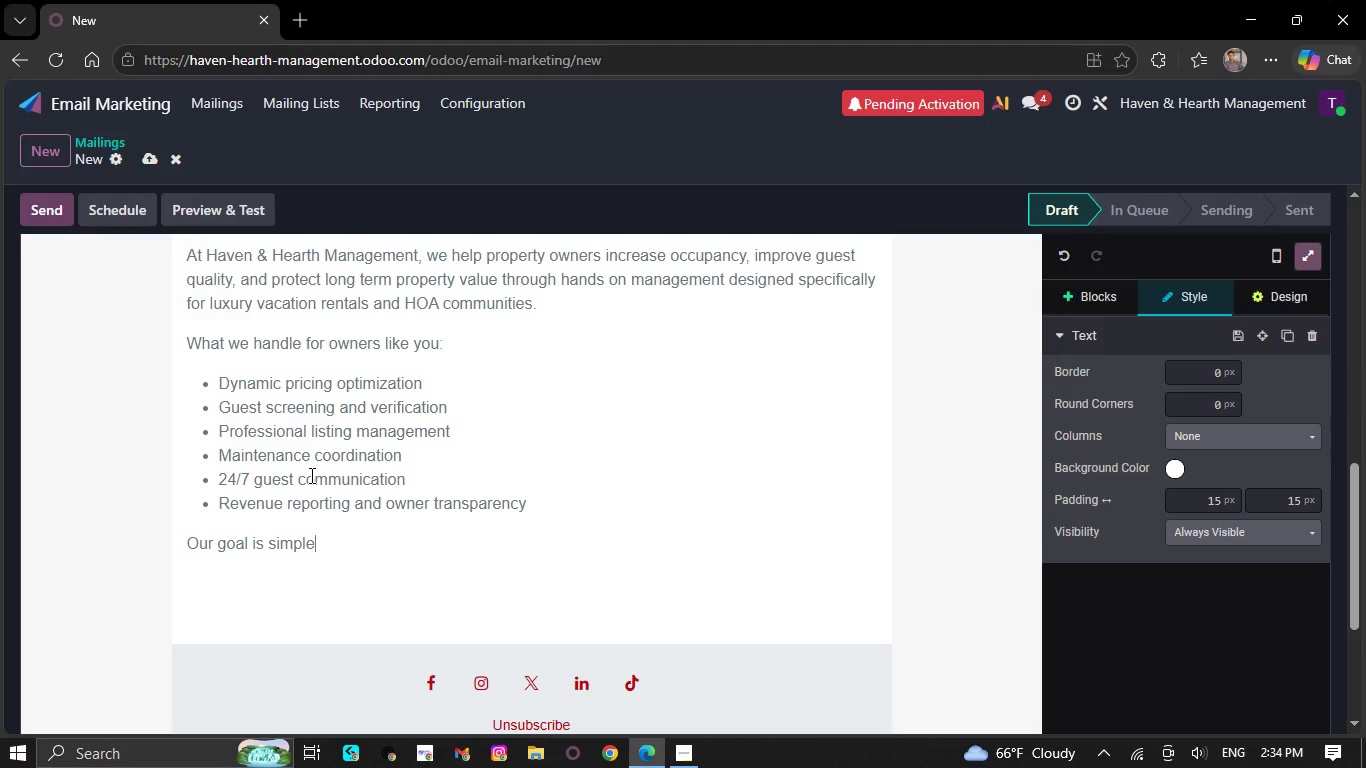 
type(;)
key(Backspace)
type(: Help you earn)
 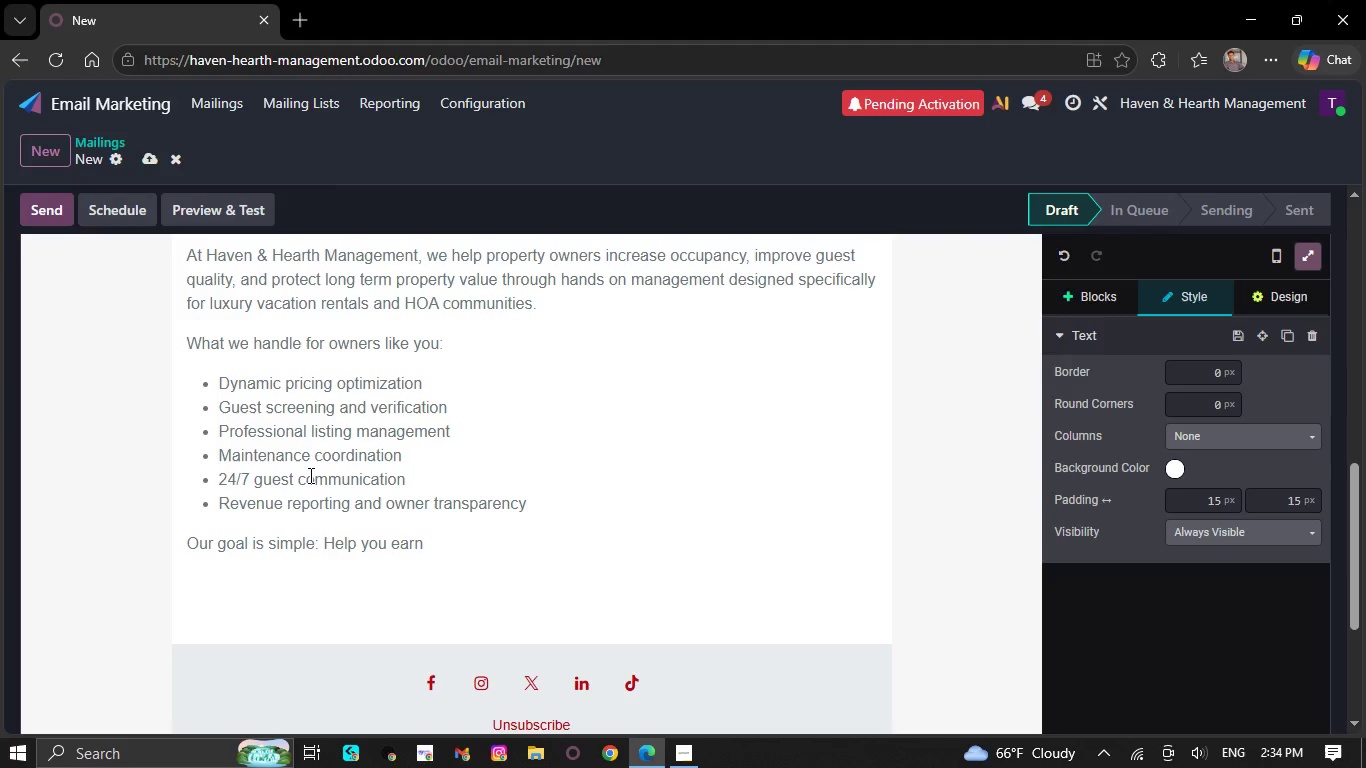 
wait(10.33)
 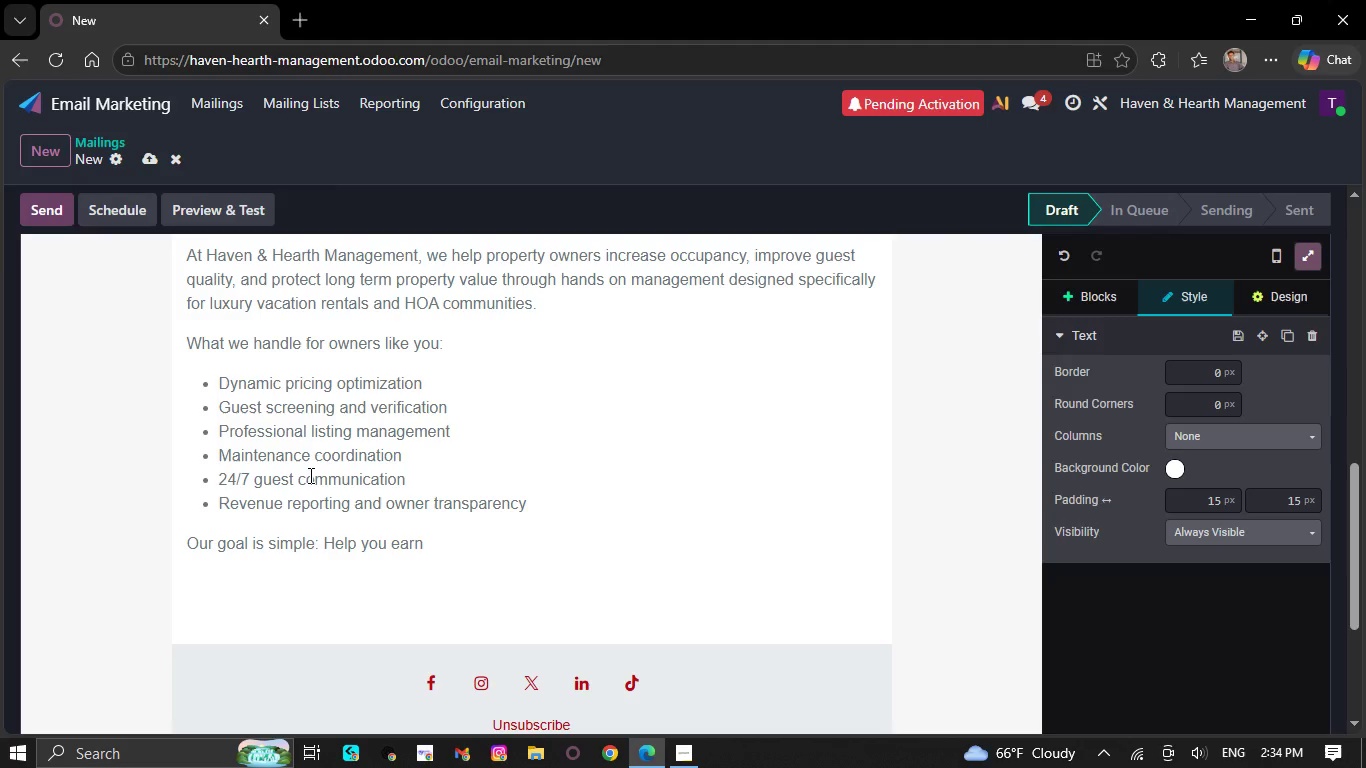 
type( more passive income without tj)
key(Backspace)
type(he day today stress.)
key(NumpadEnter)
 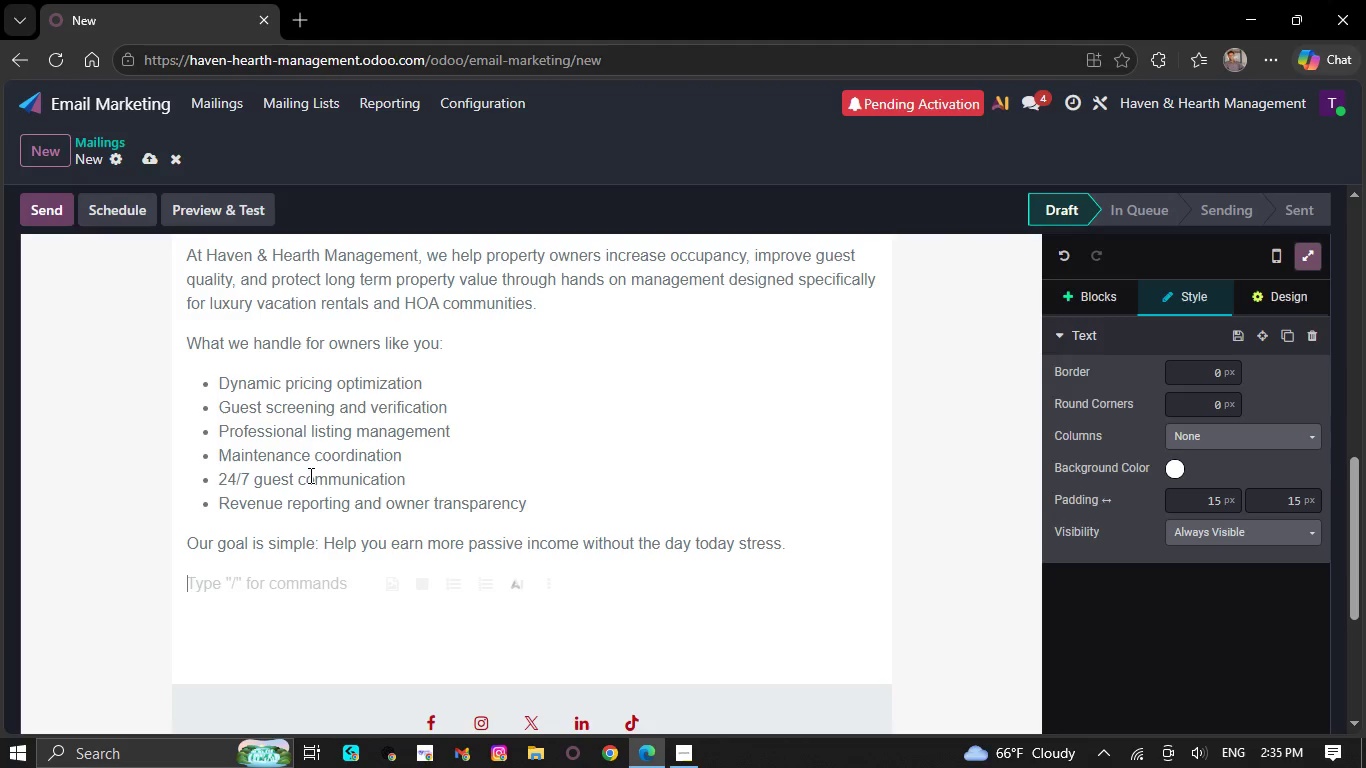 
type(Many owners in `{{object)
 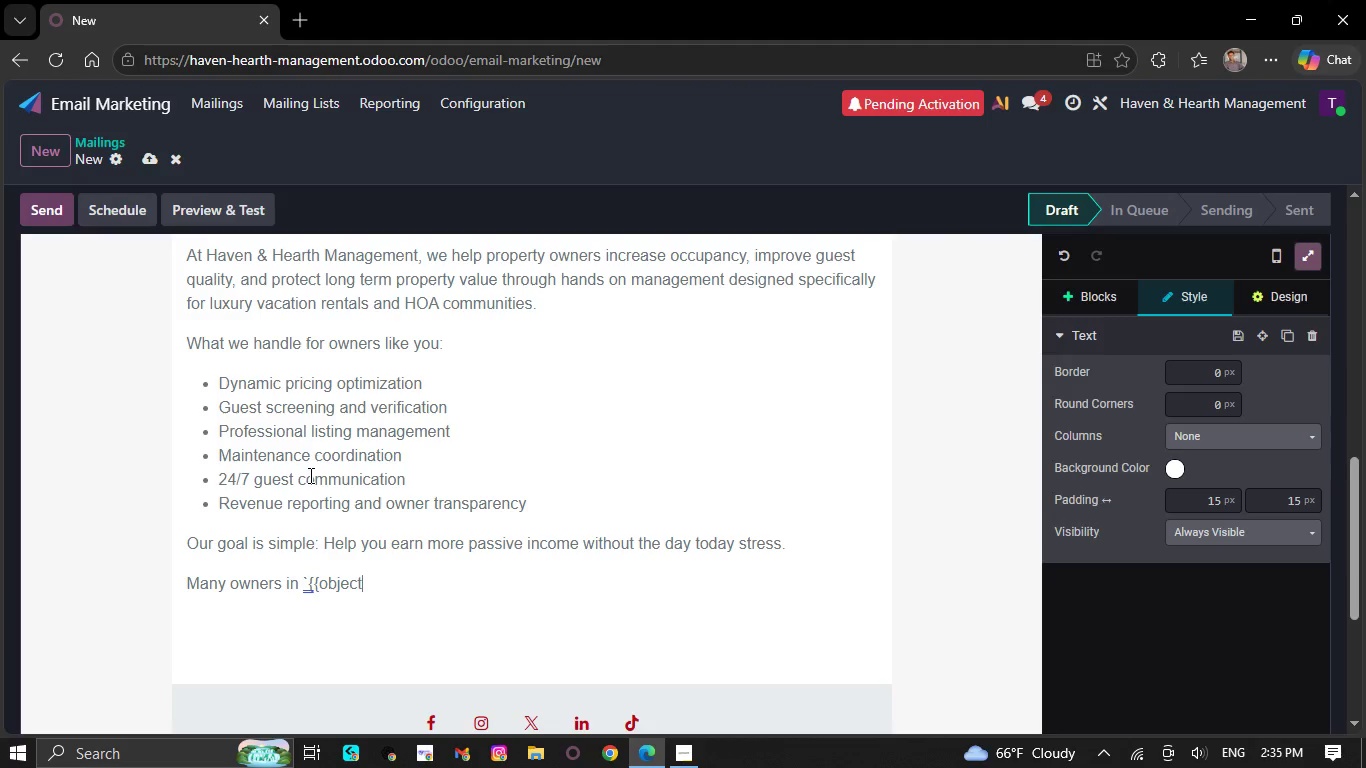 
type(.primary_region]])
key(Backspace)
key(Backspace)
type(}}`are surprised by how much revenue is lost through incosistent pricing )
key(Backspace)
type(, slow guest response times )
 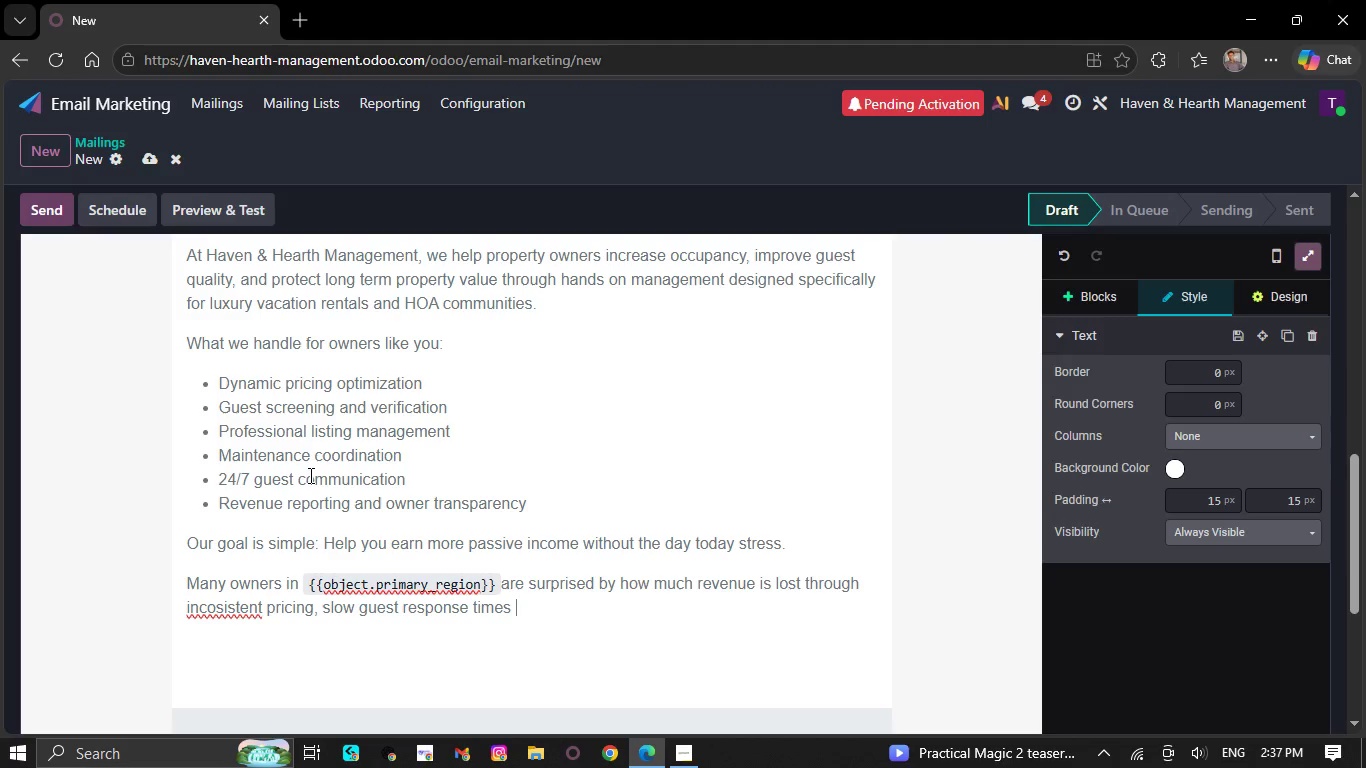 
key(Backspace)
type(, and)
 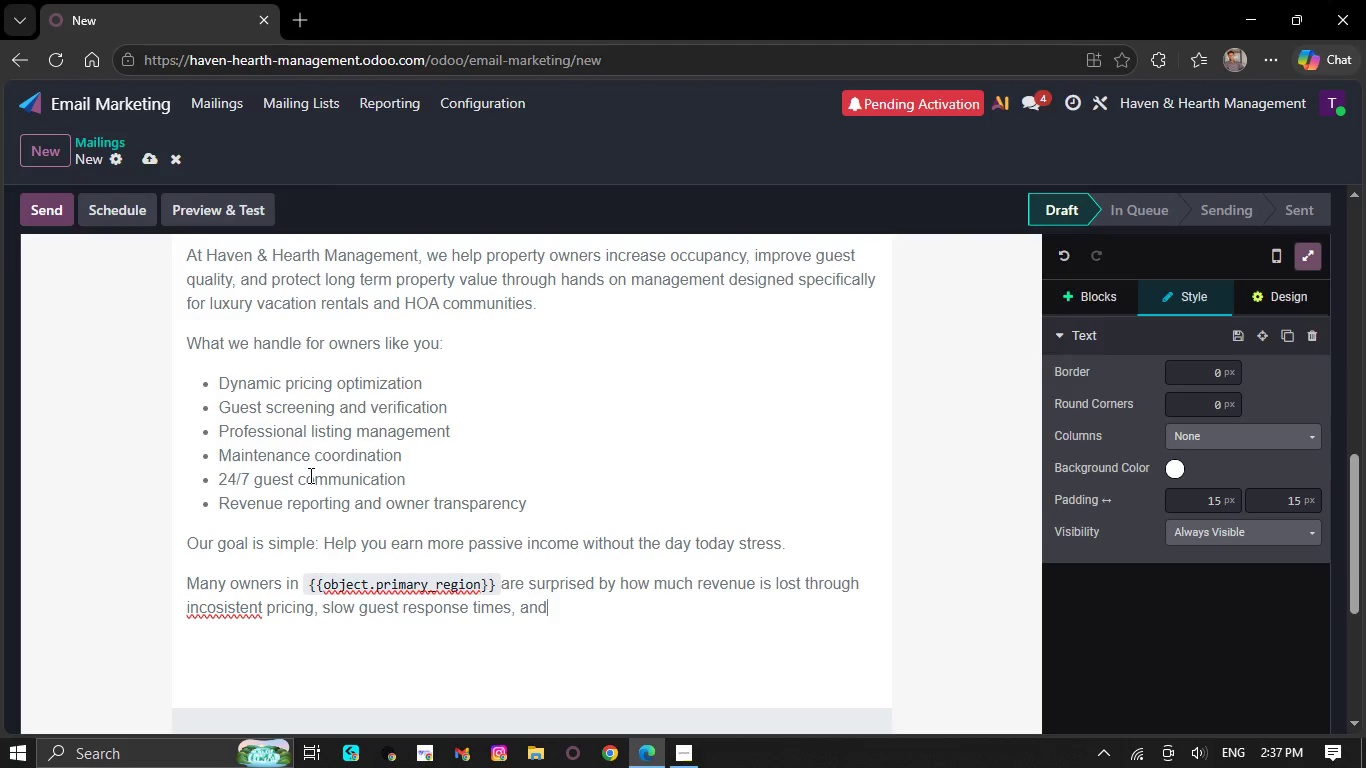 
wait(10.64)
 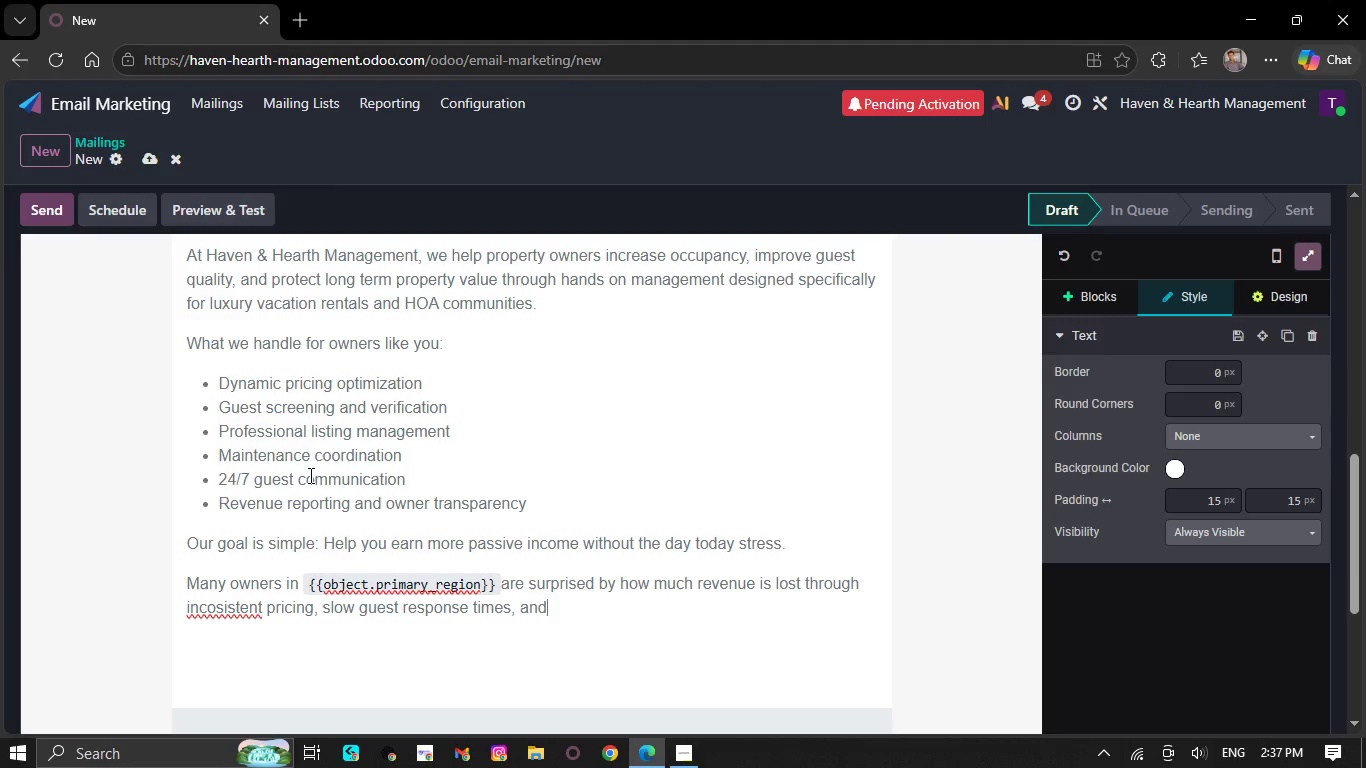 
right_click([232, 606])
 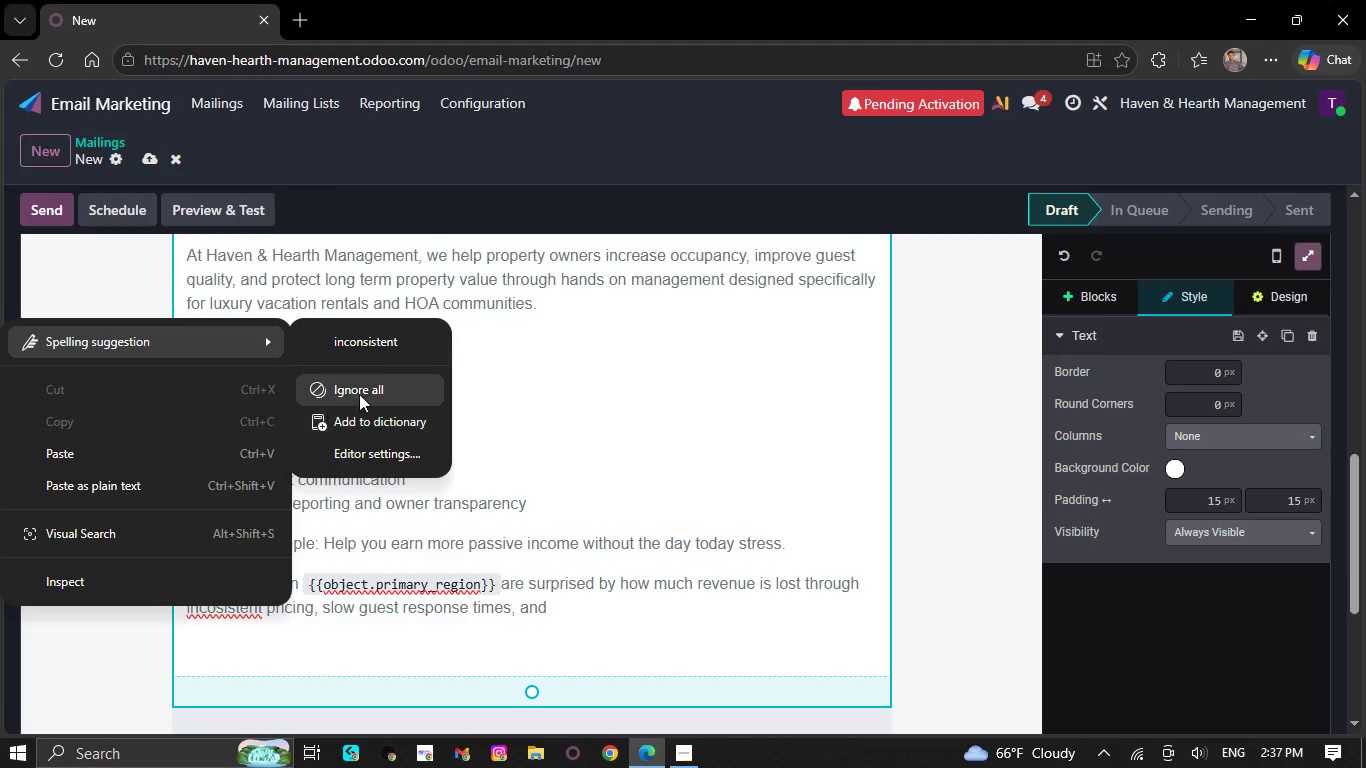 
left_click([393, 347])
 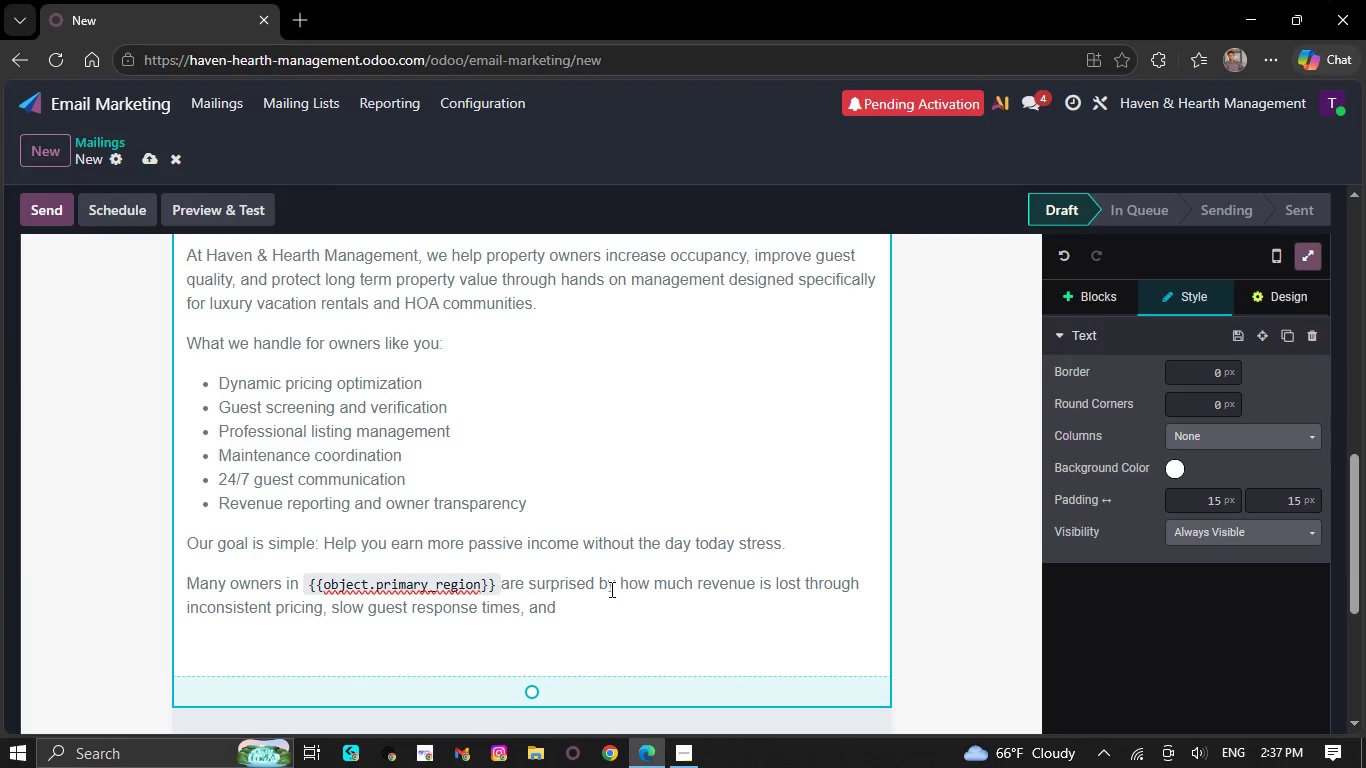 
left_click([597, 609])
 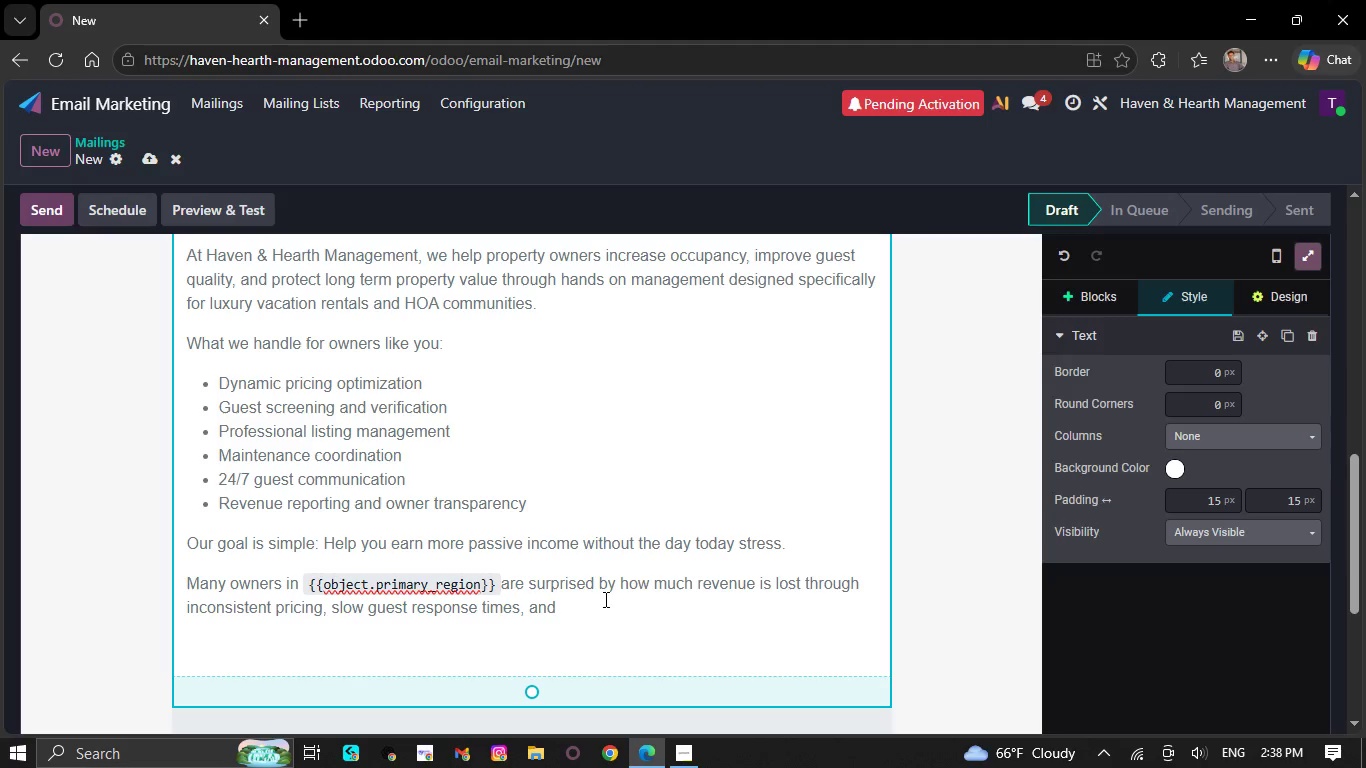 
wait(18.44)
 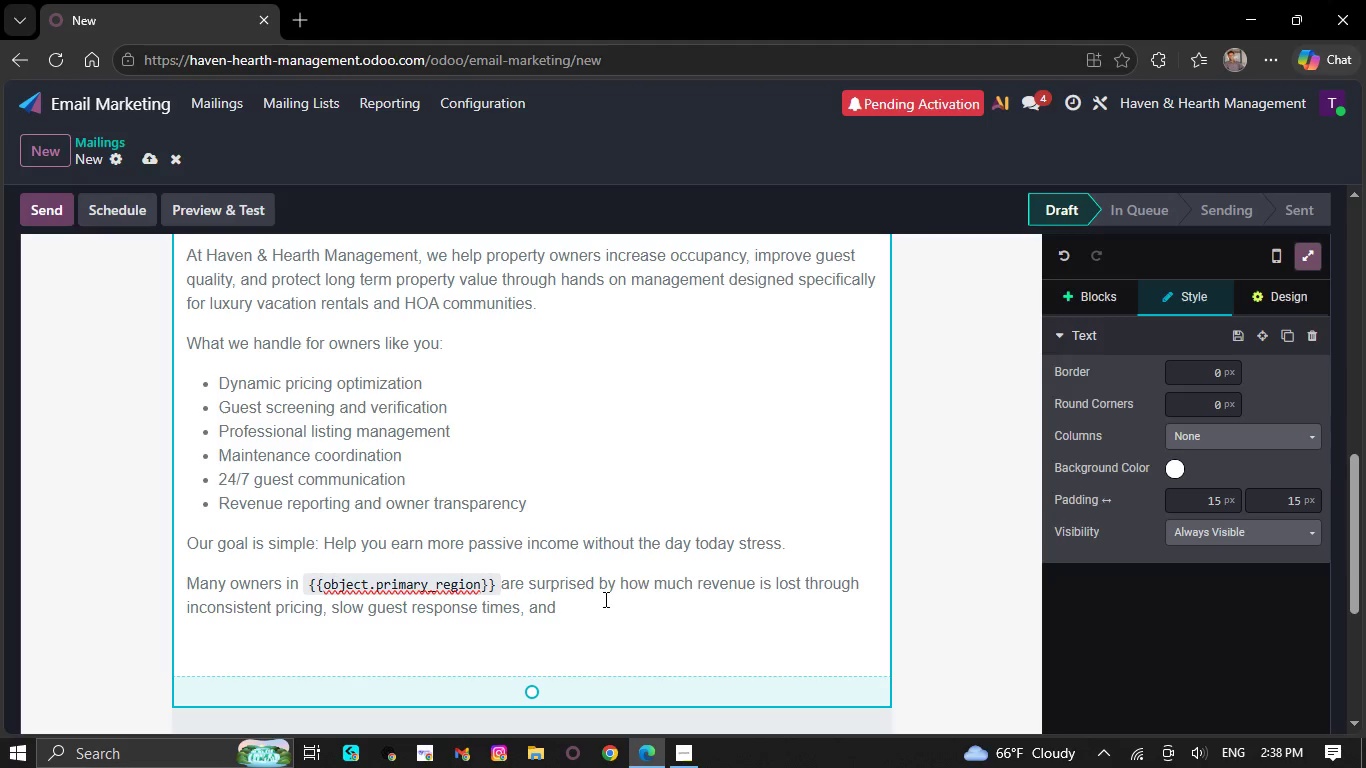 
left_click([707, 541])
 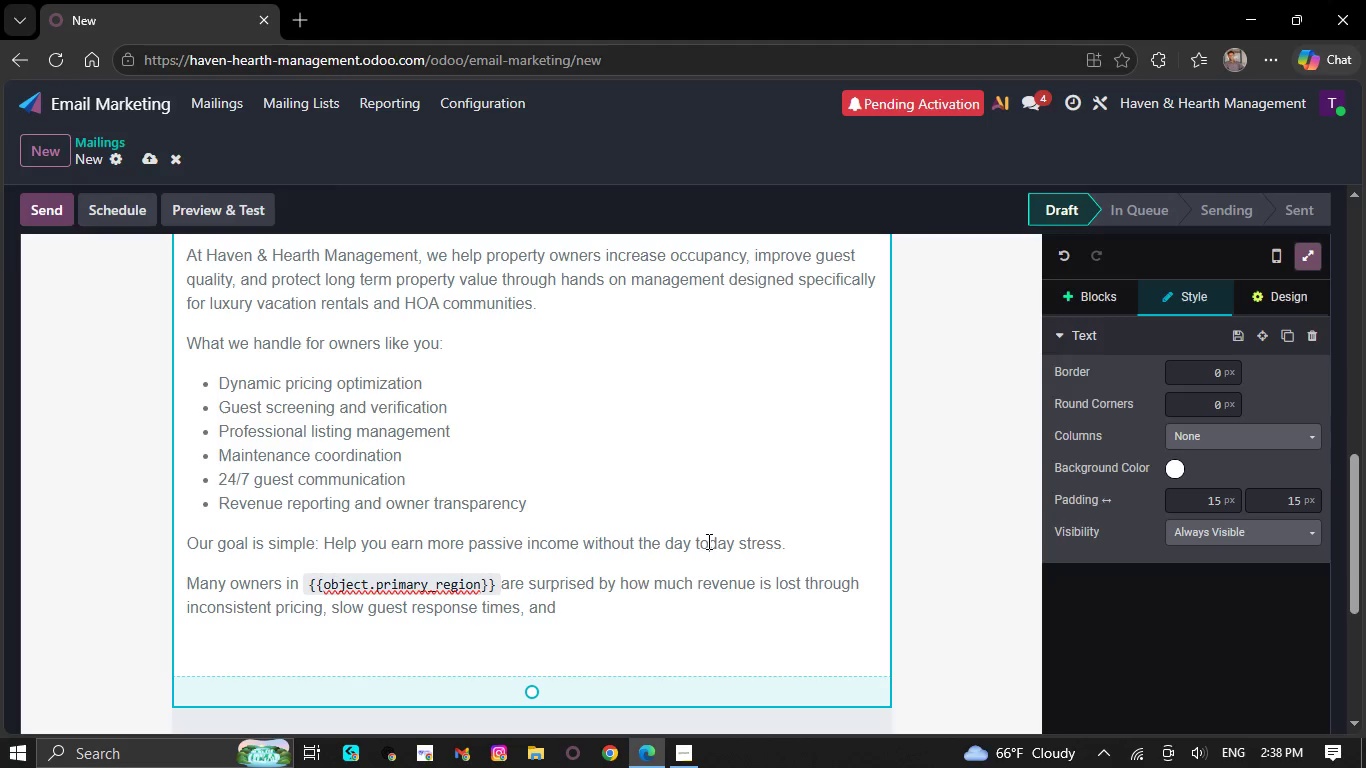 
key(Space)
 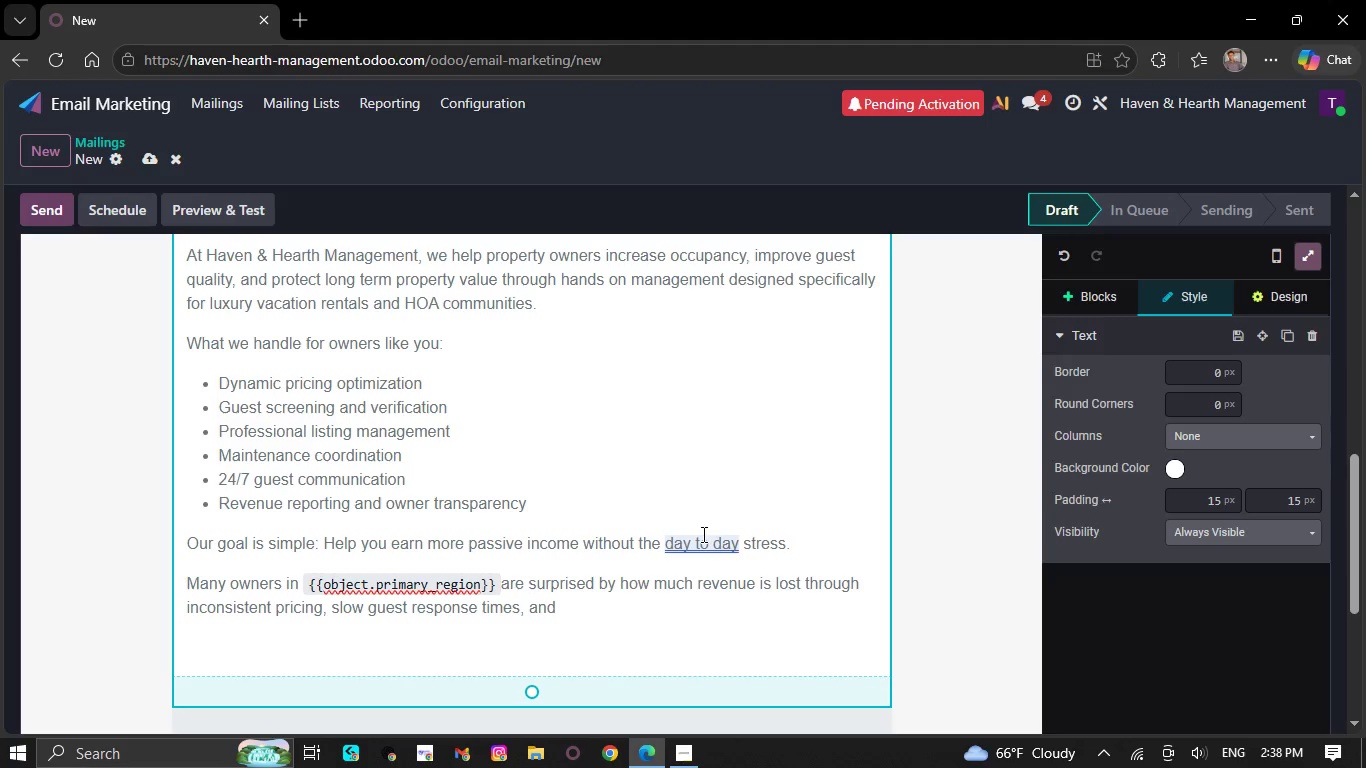 
mouse_move([725, 582])
 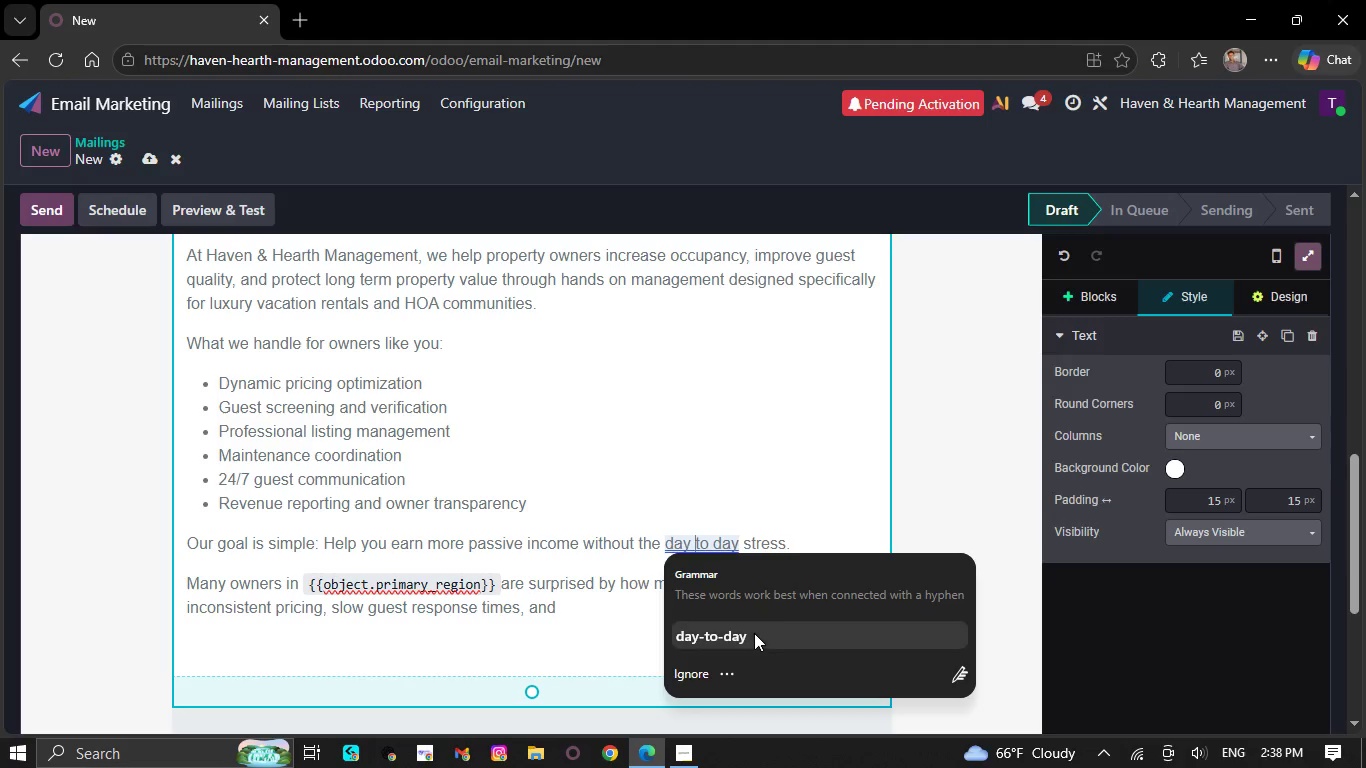 
left_click([754, 633])
 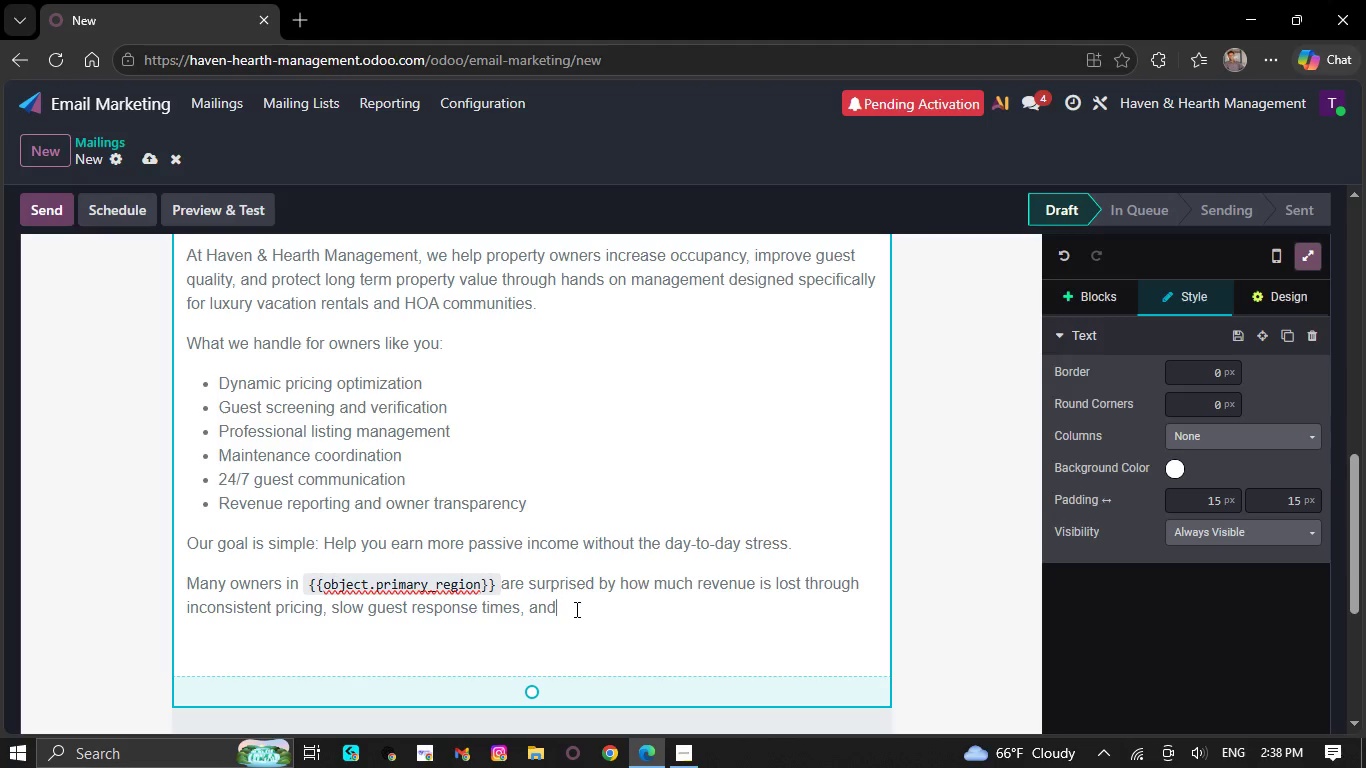 
wait(7.0)
 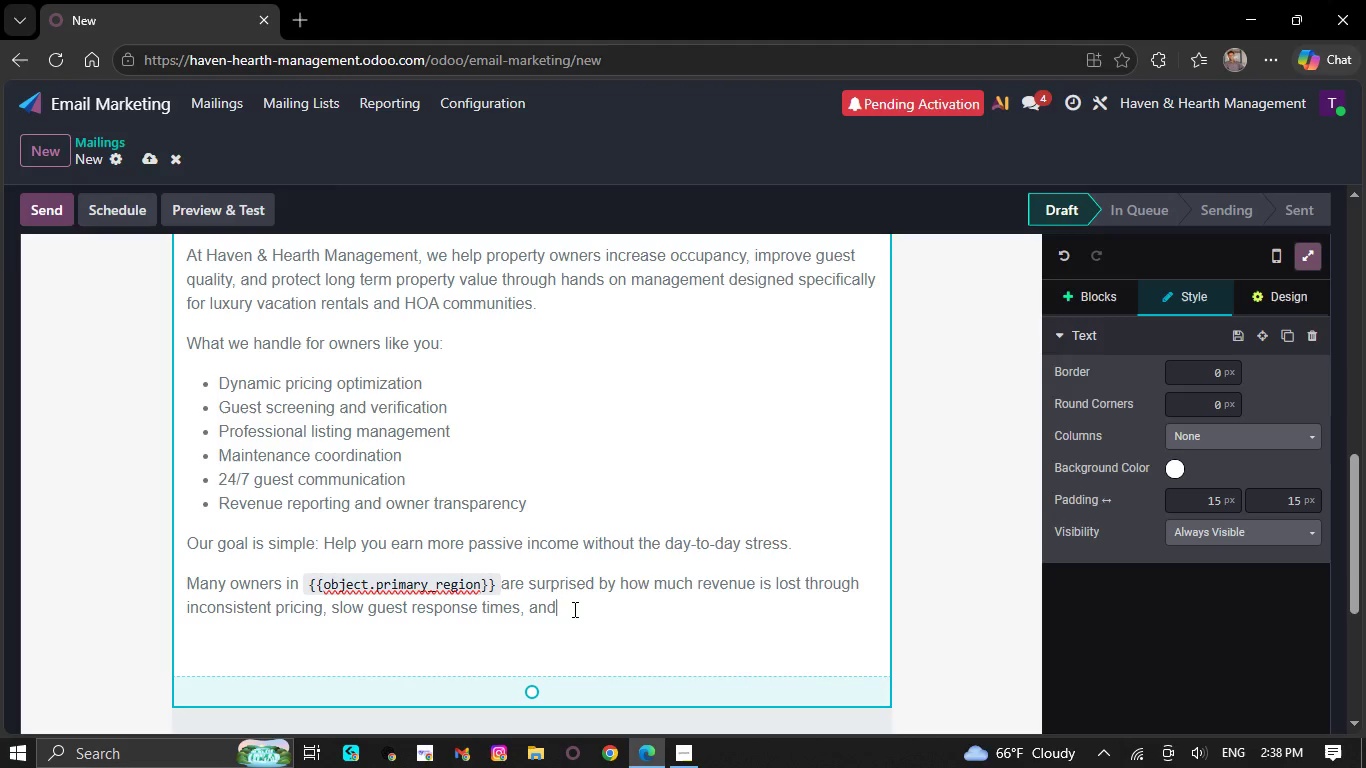 
type( weak screening )
 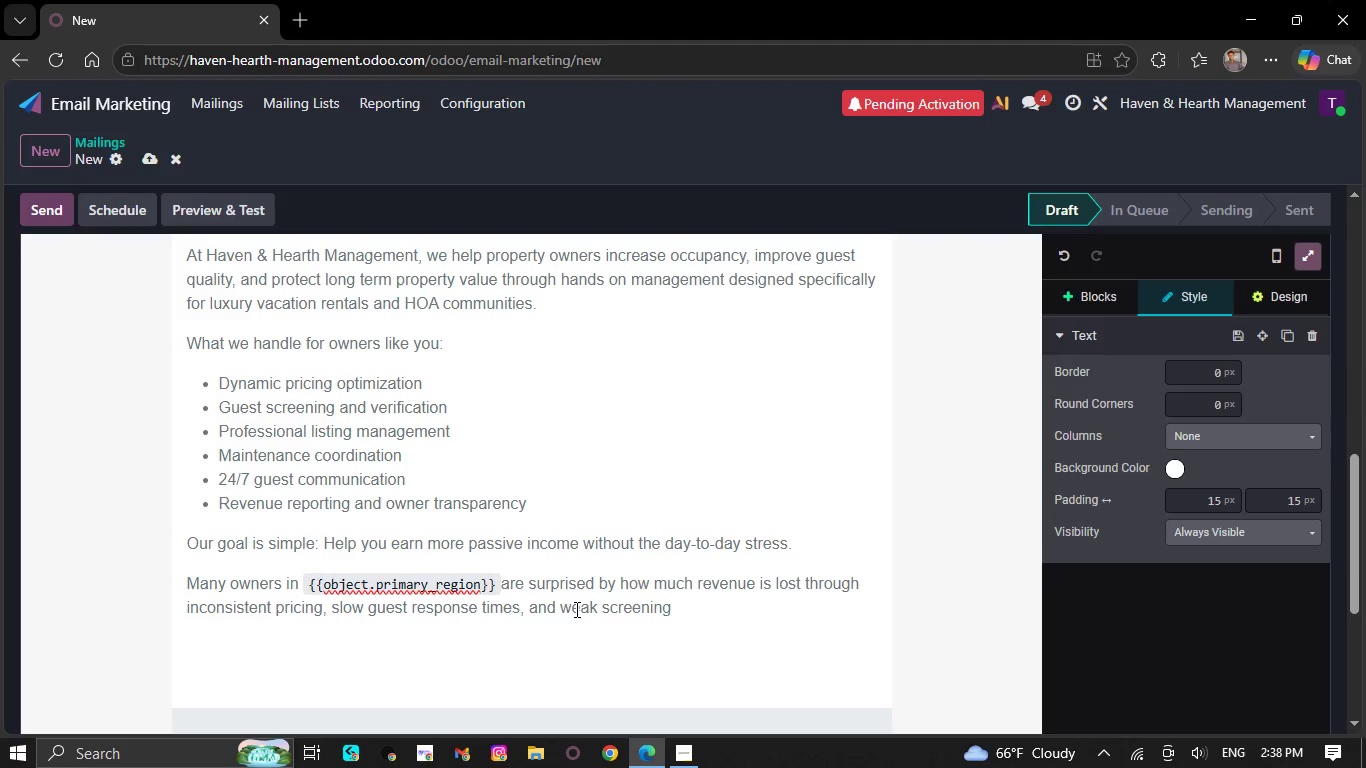 
wait(5.5)
 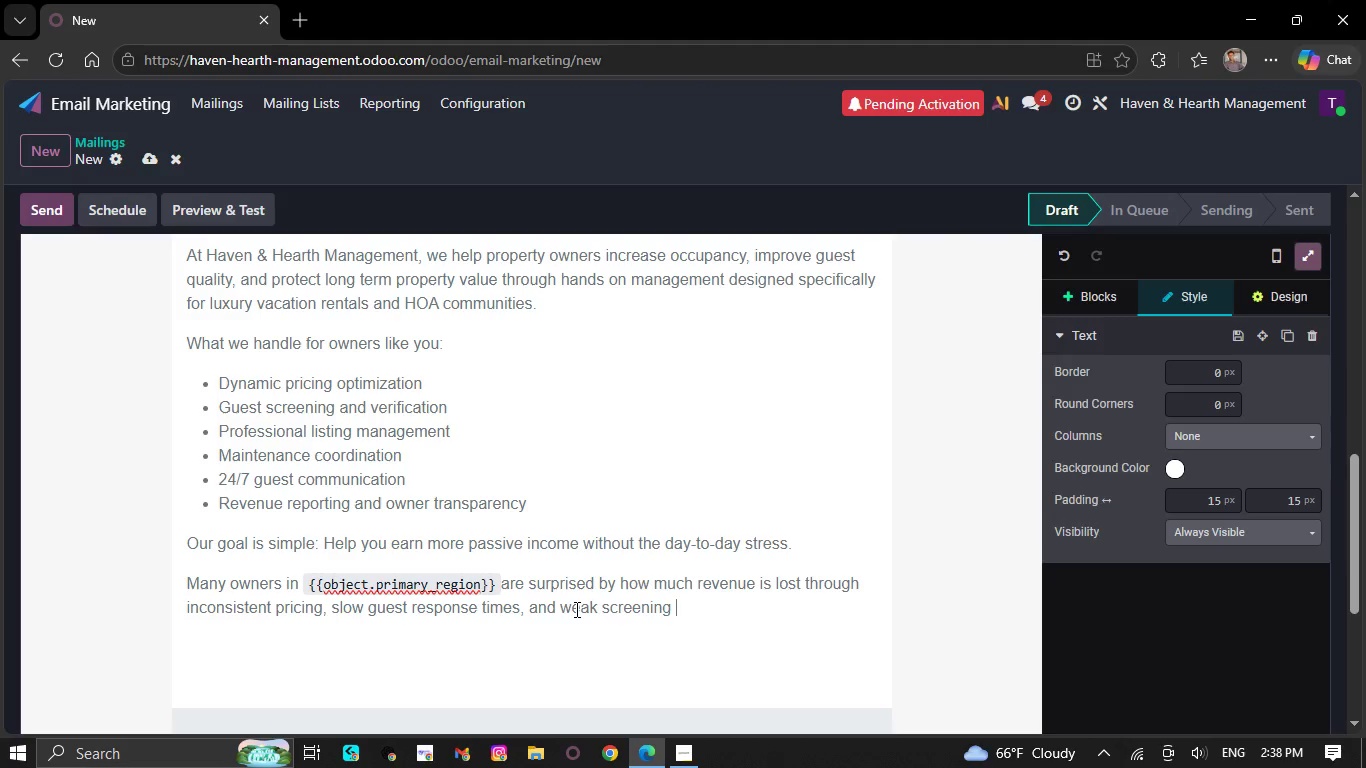 
type(systems.)
key(NumpadEnter)
type(We'd love to )
 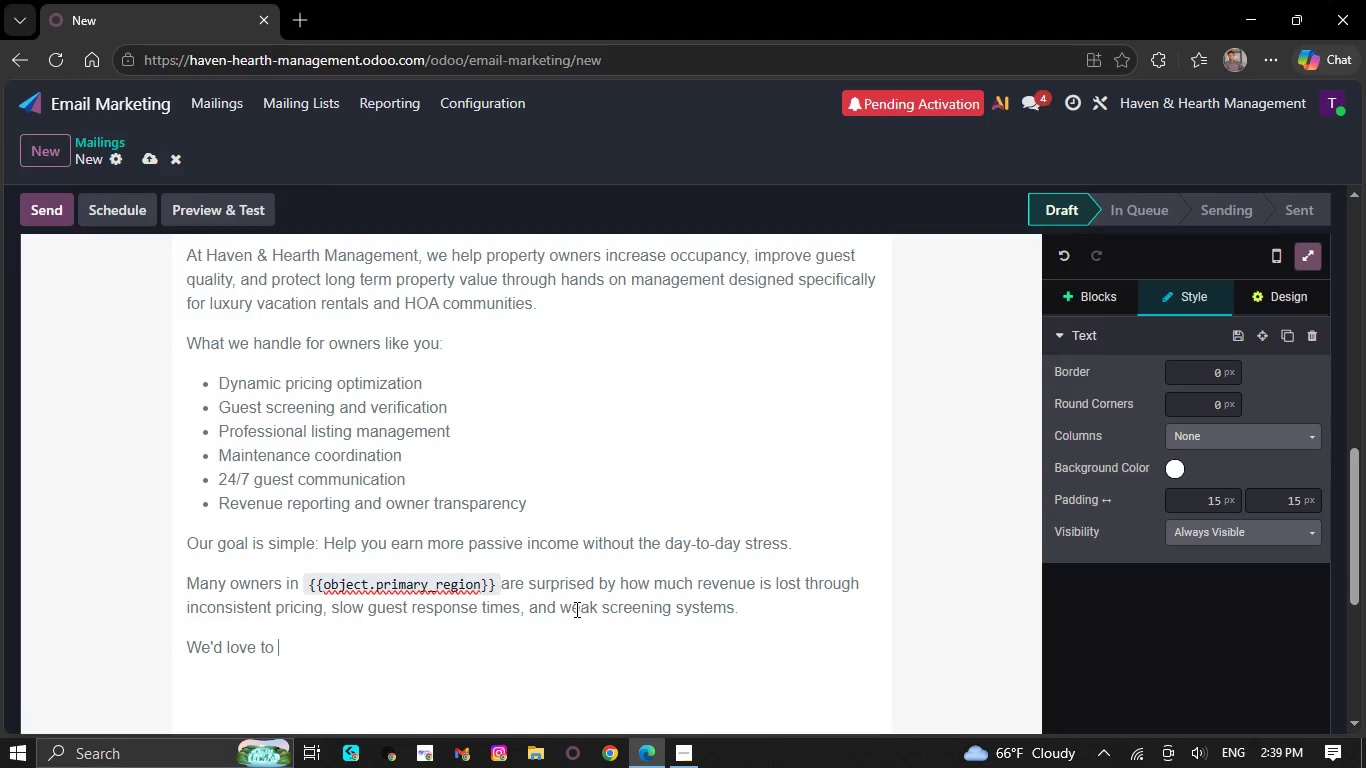 
type(show )
 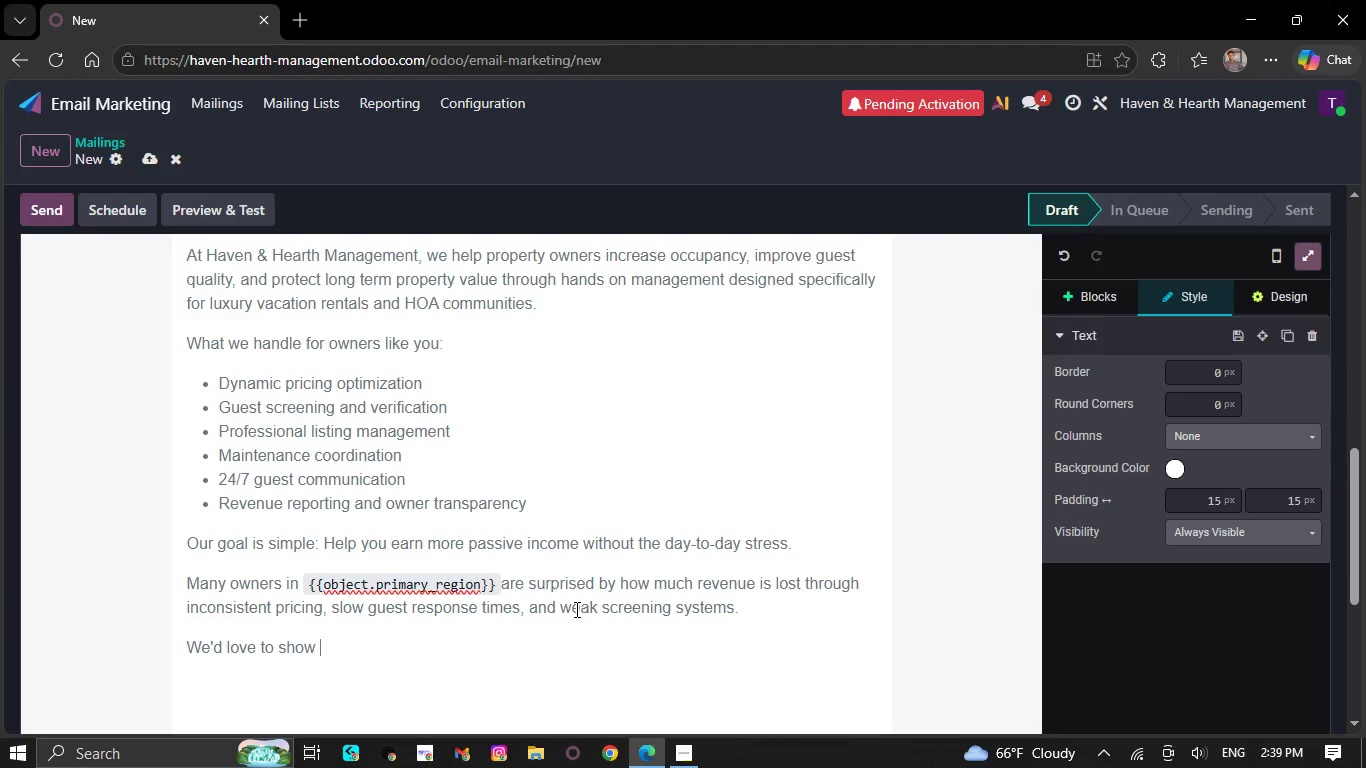 
type(you what's possible for )
 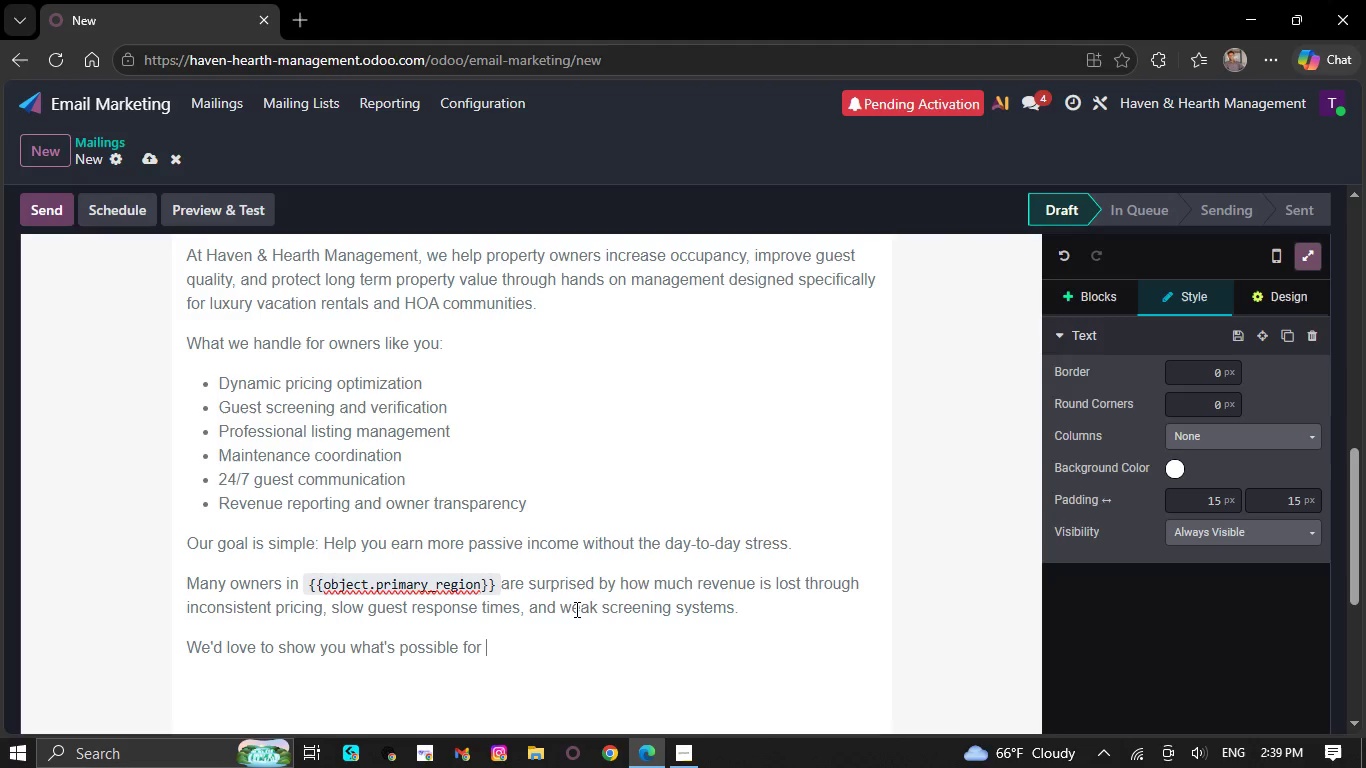 
wait(16.09)
 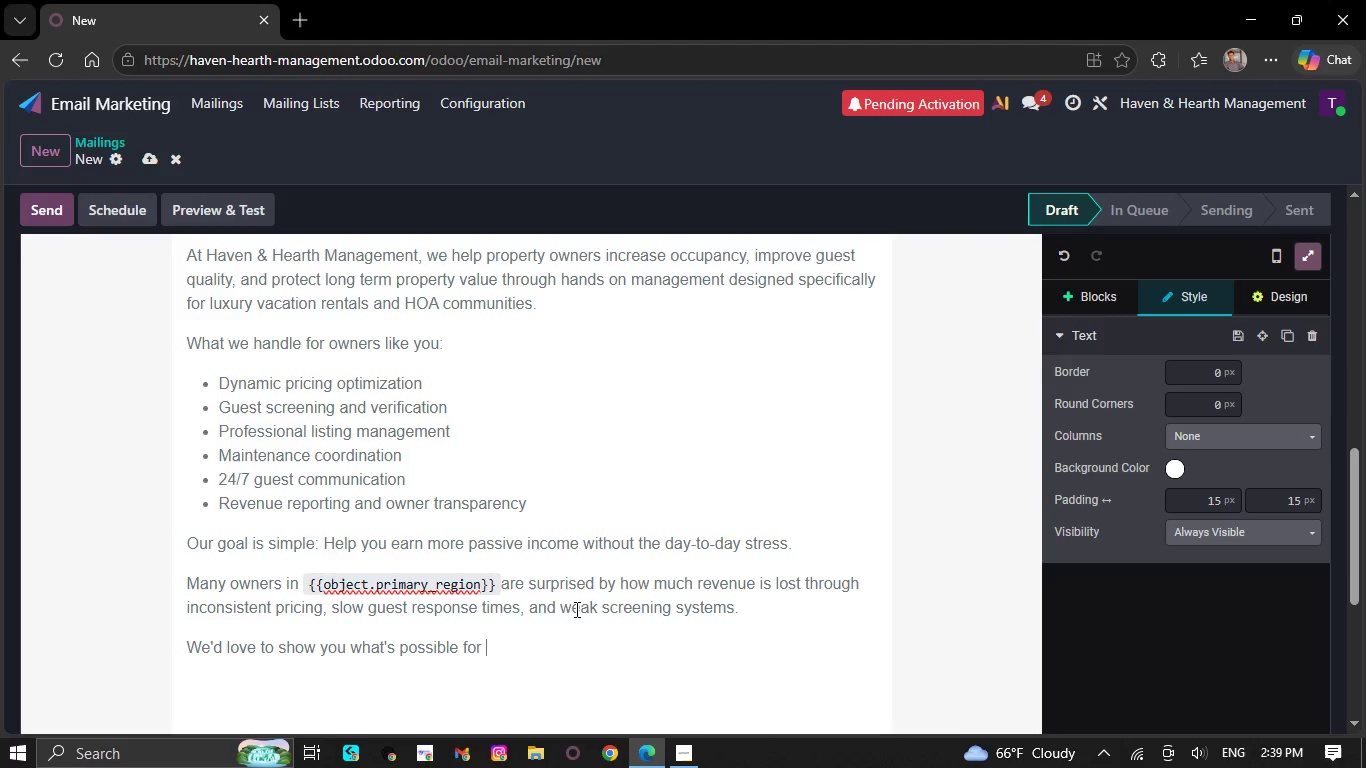 
type(you)
 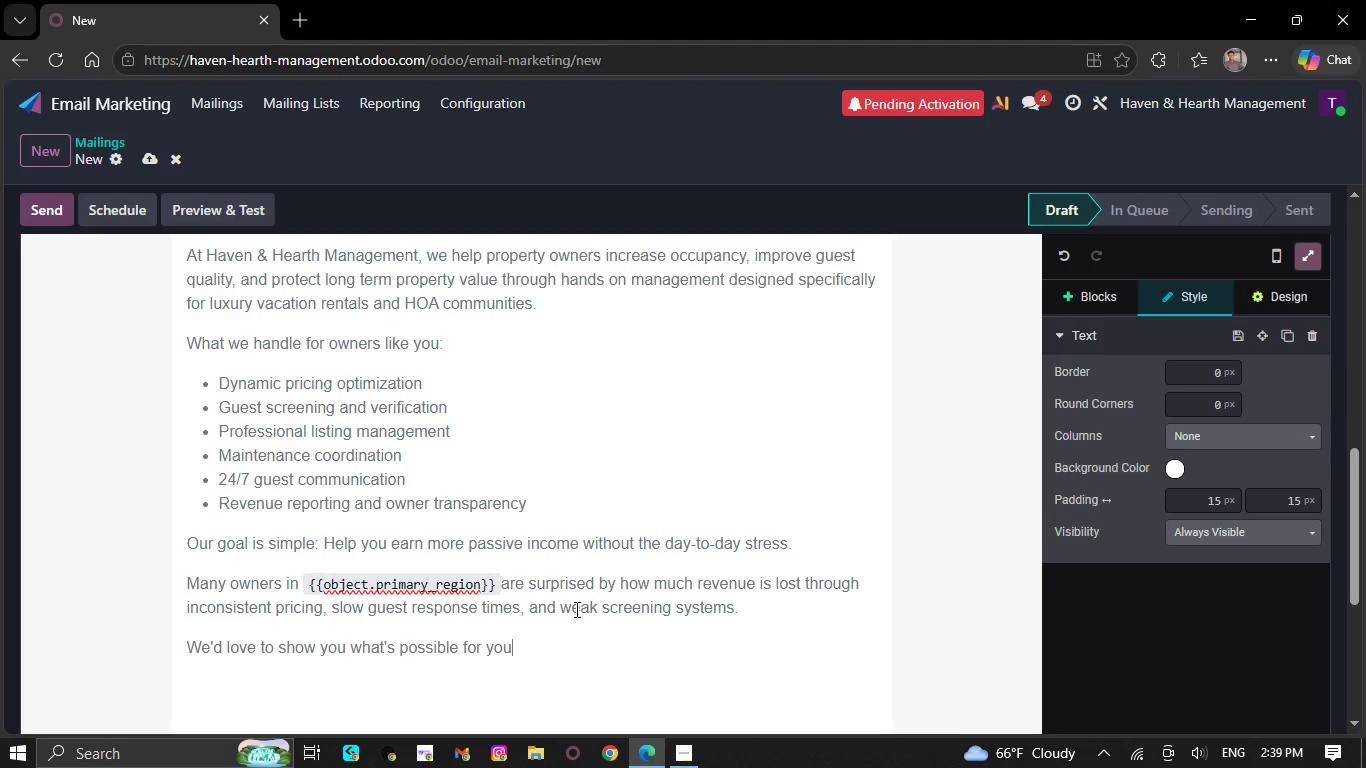 
type(r property)
 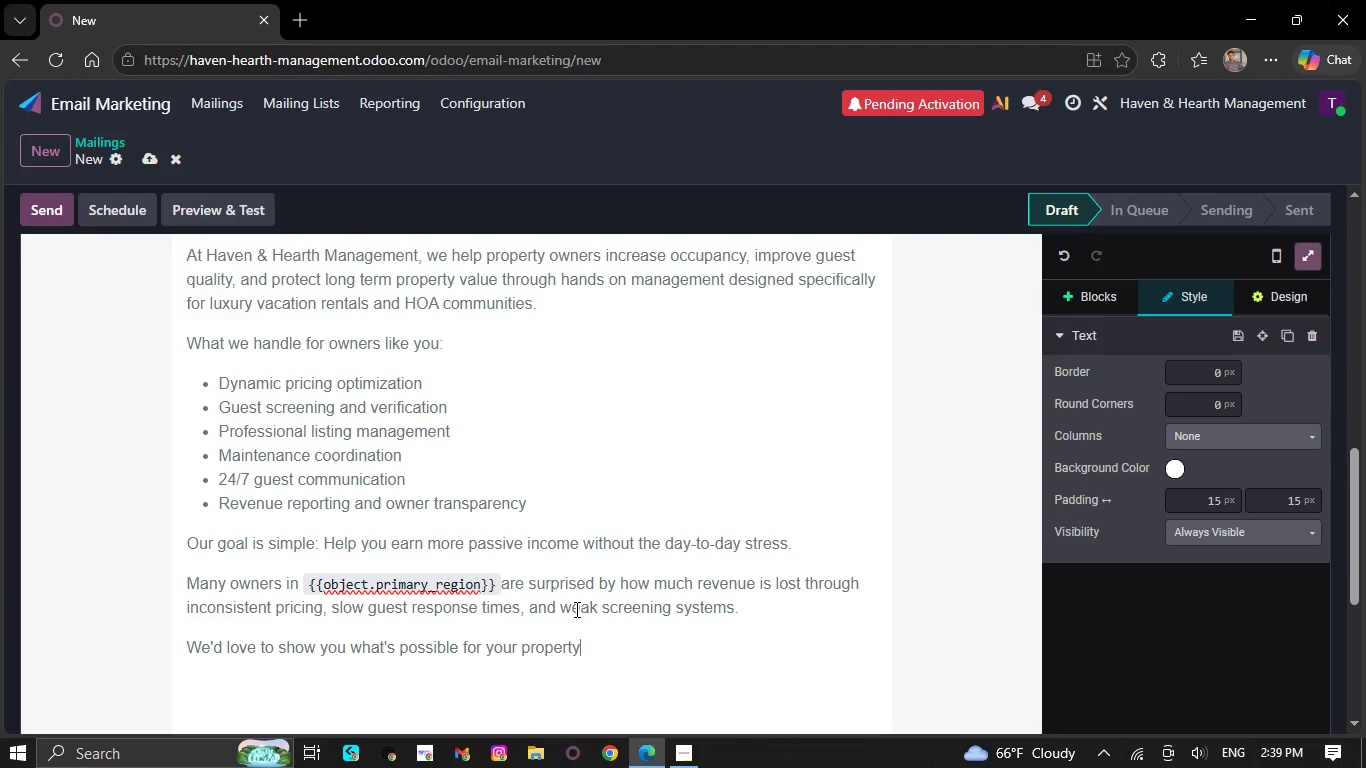 
key(Period)
 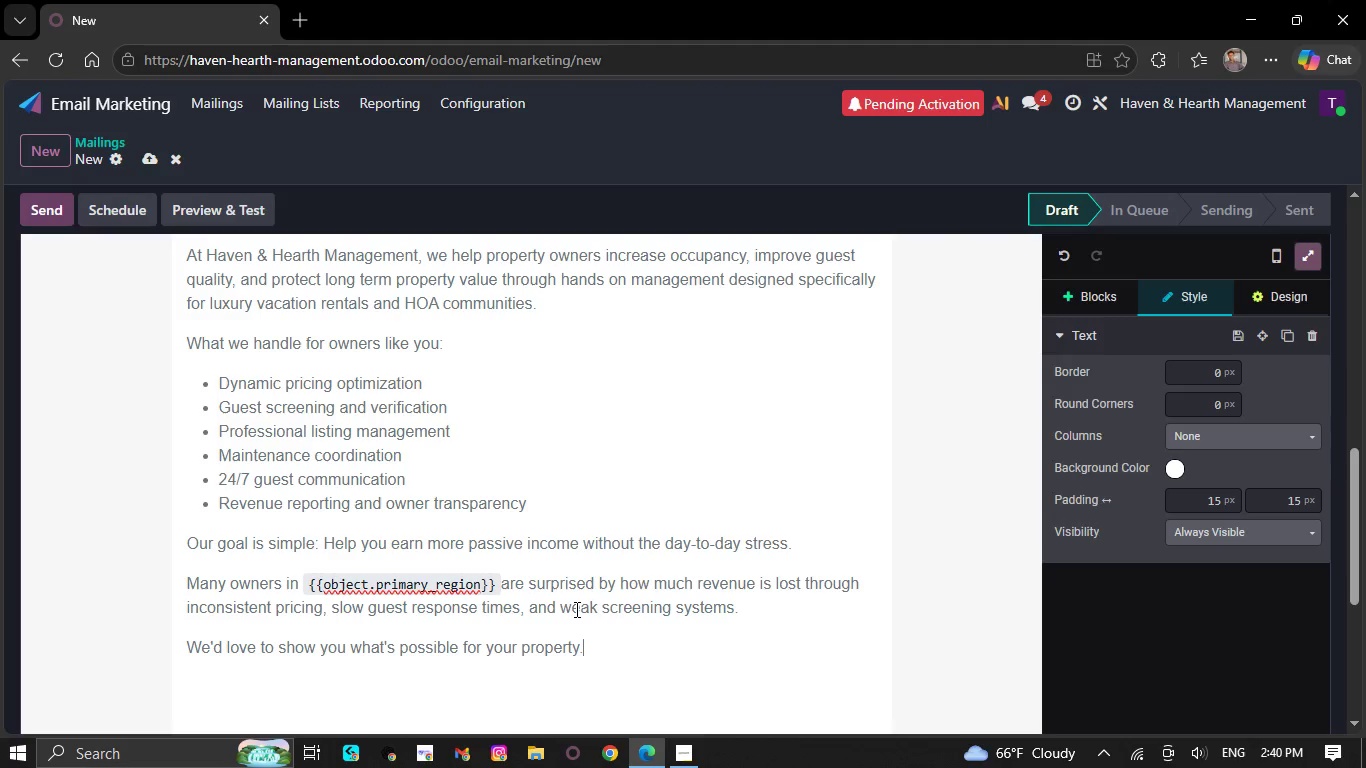 
wait(12.66)
 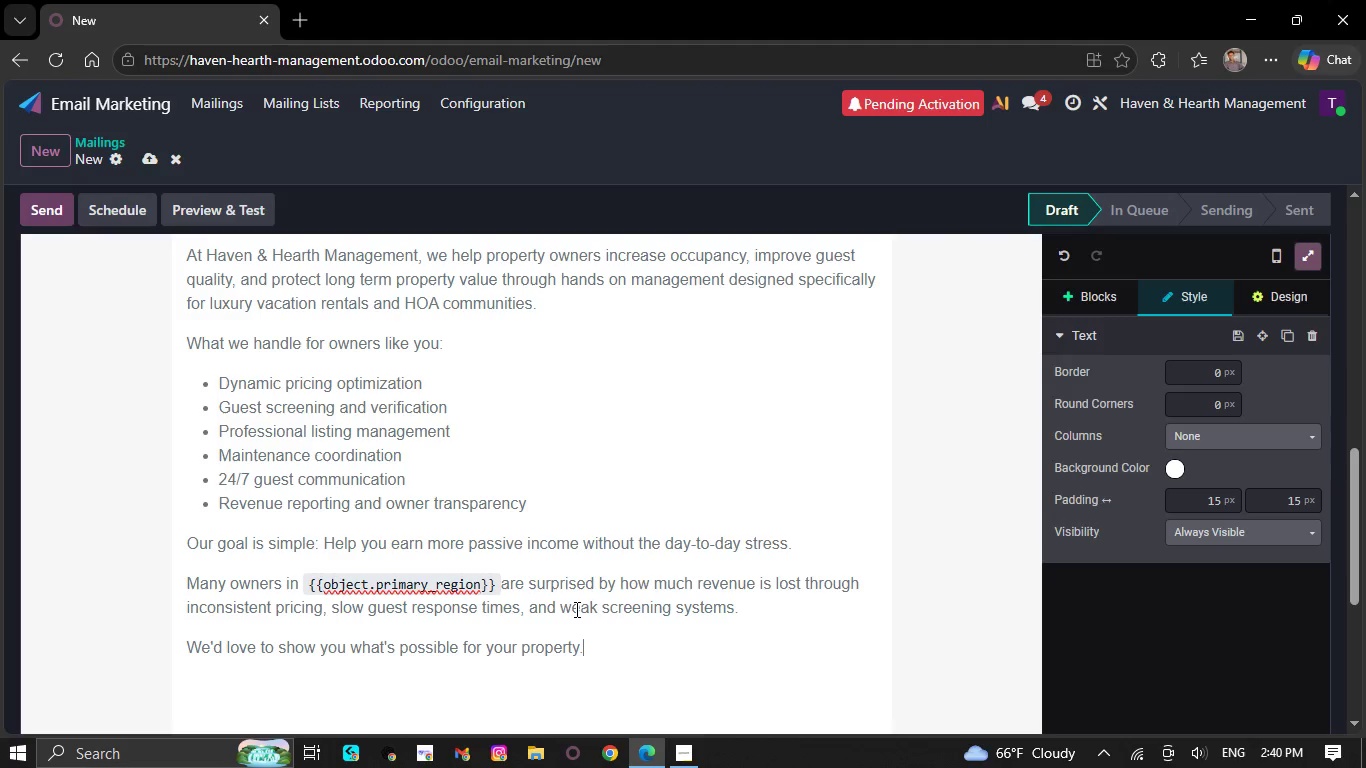 
key(NumpadEnter)
 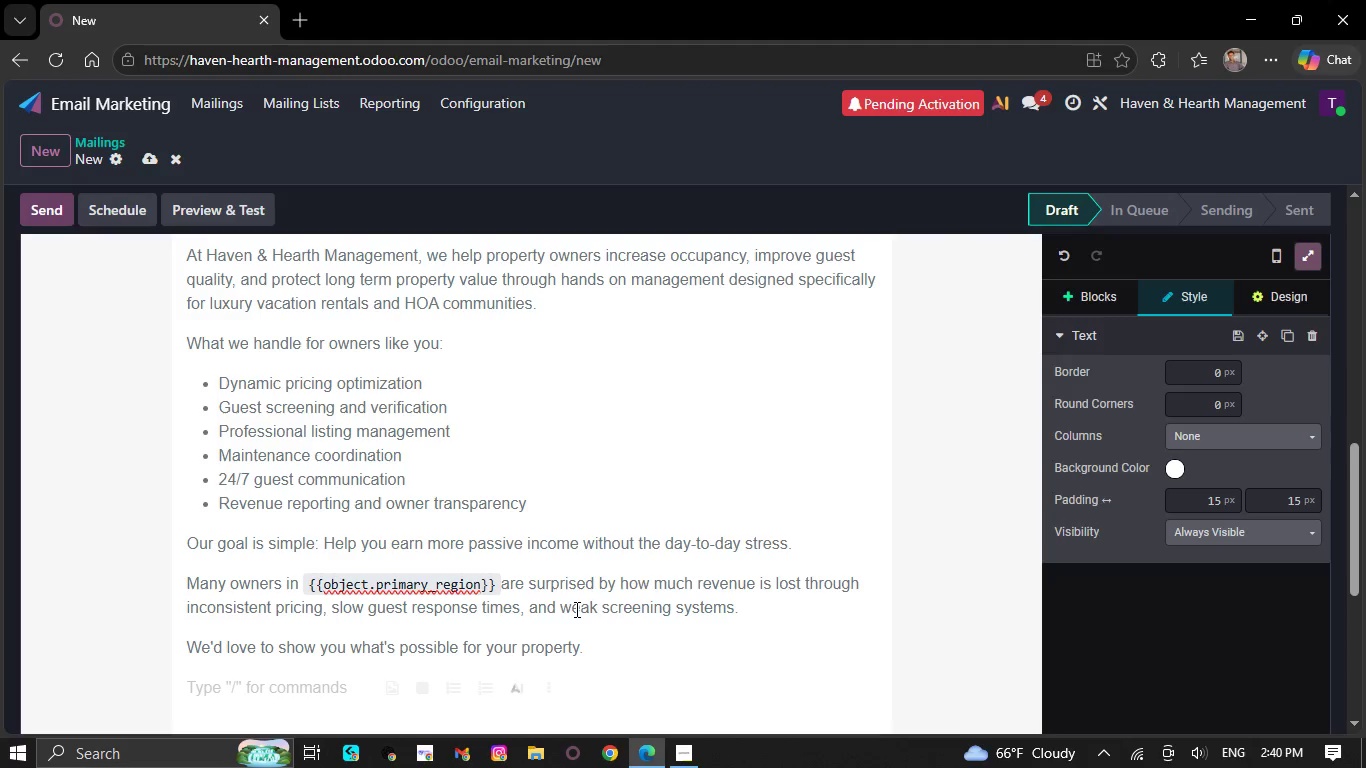 
key(CapsLock)
 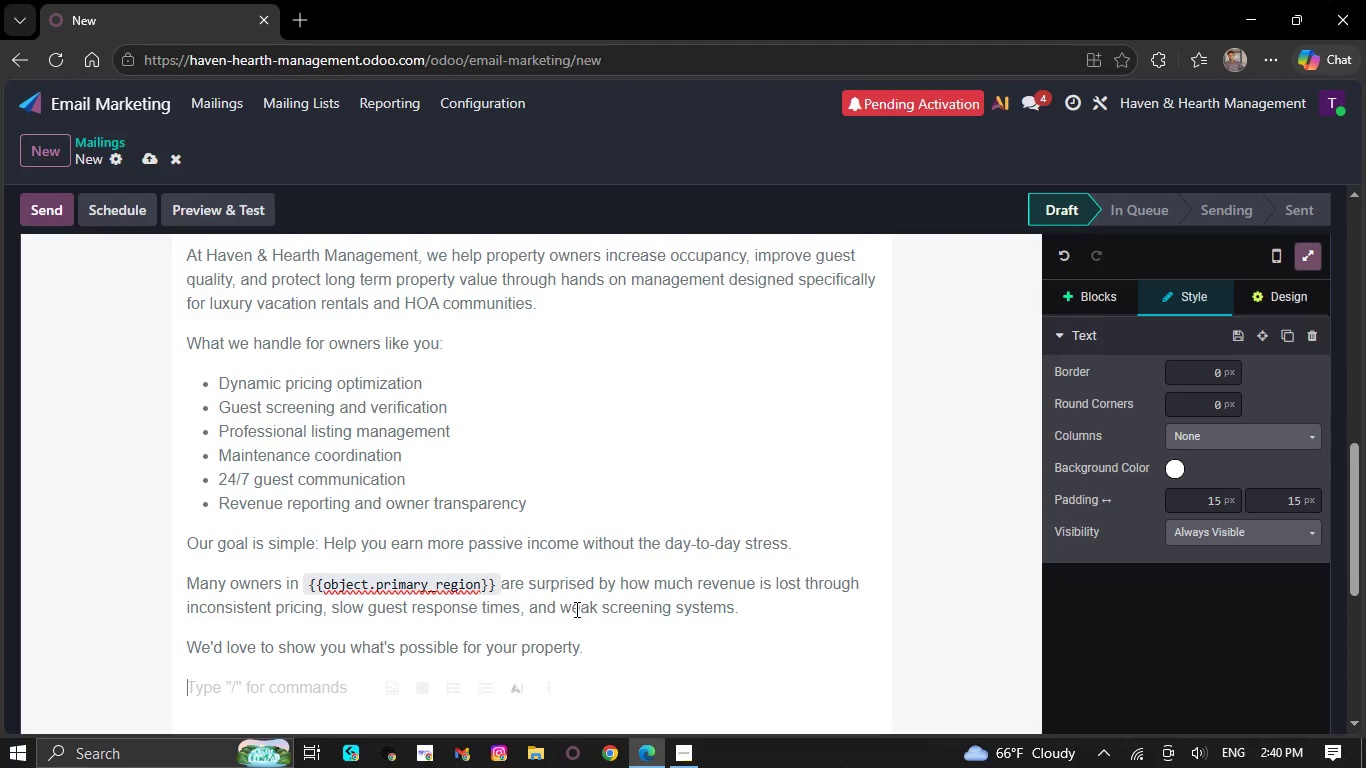 
key(W)
 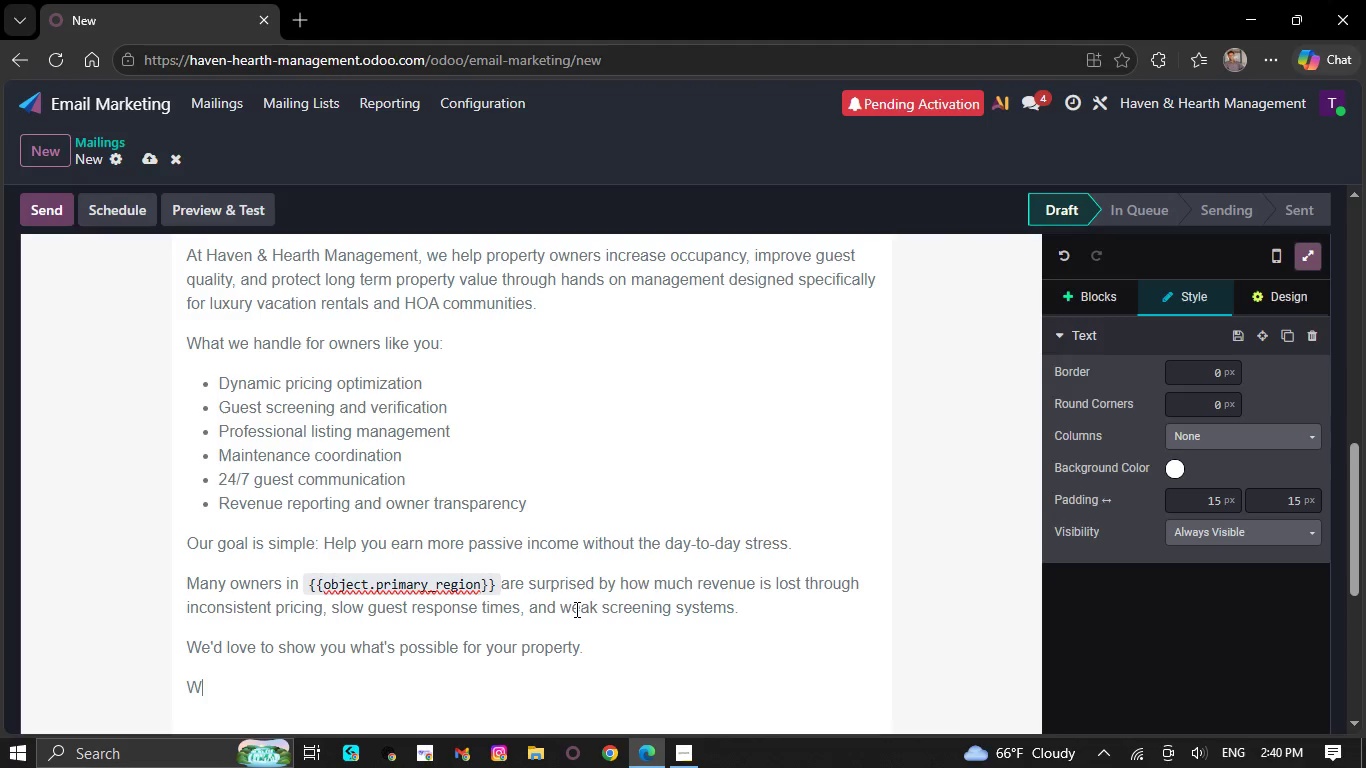 
key(CapsLock)
 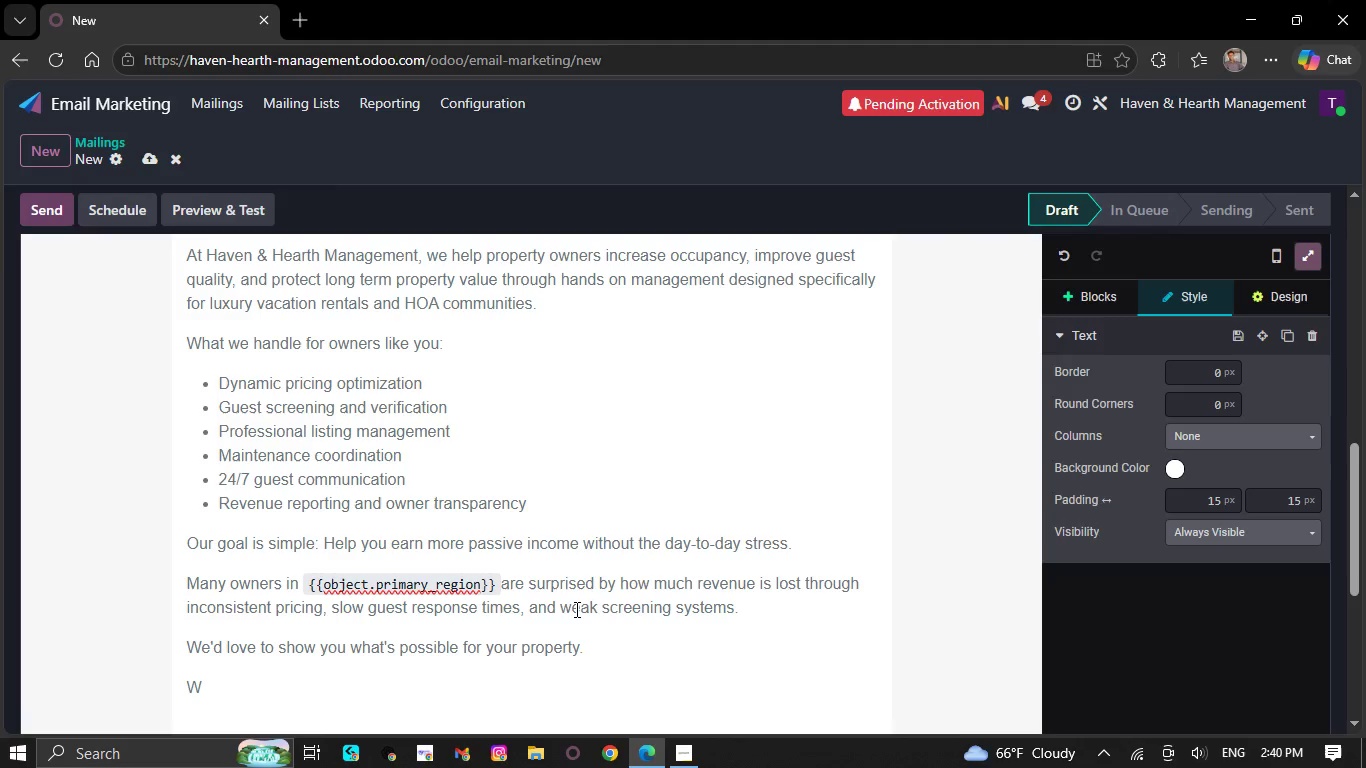 
wait(5.86)
 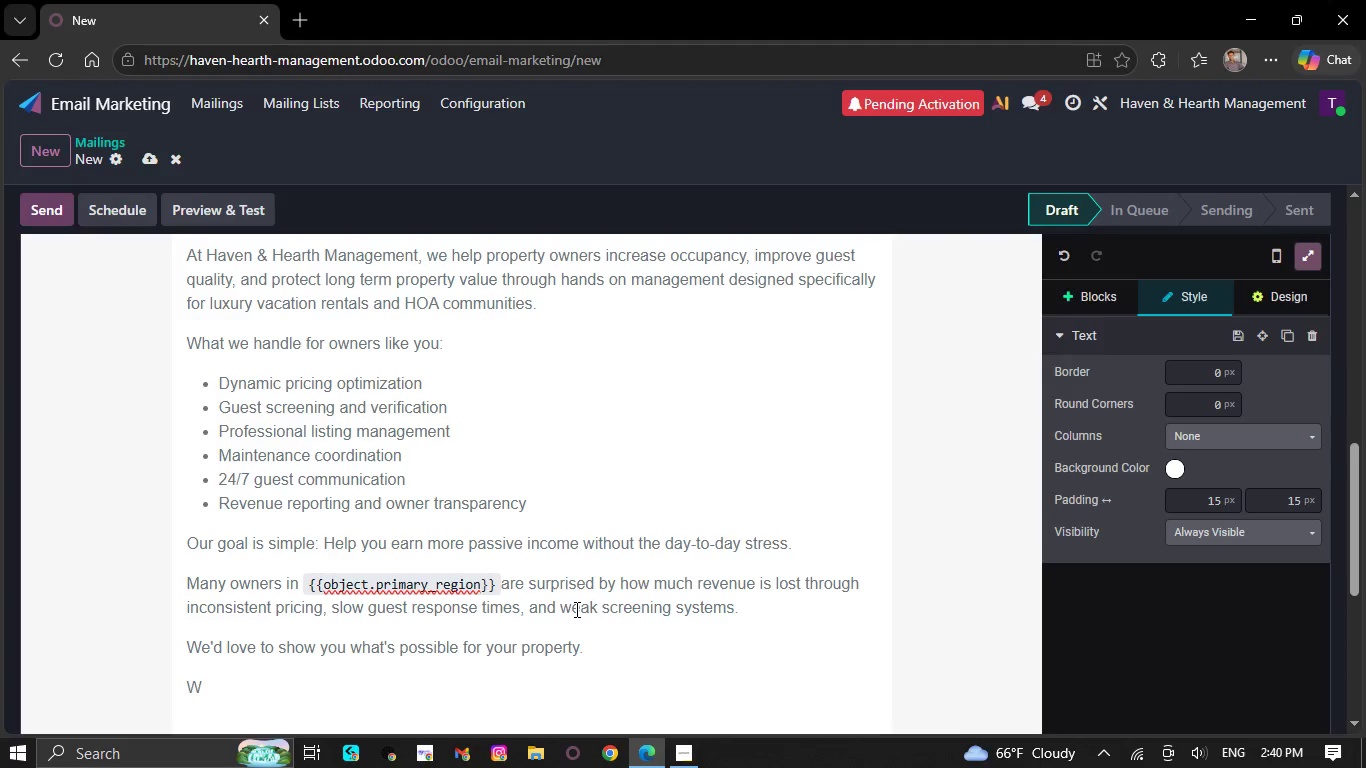 
type(arm)
 